 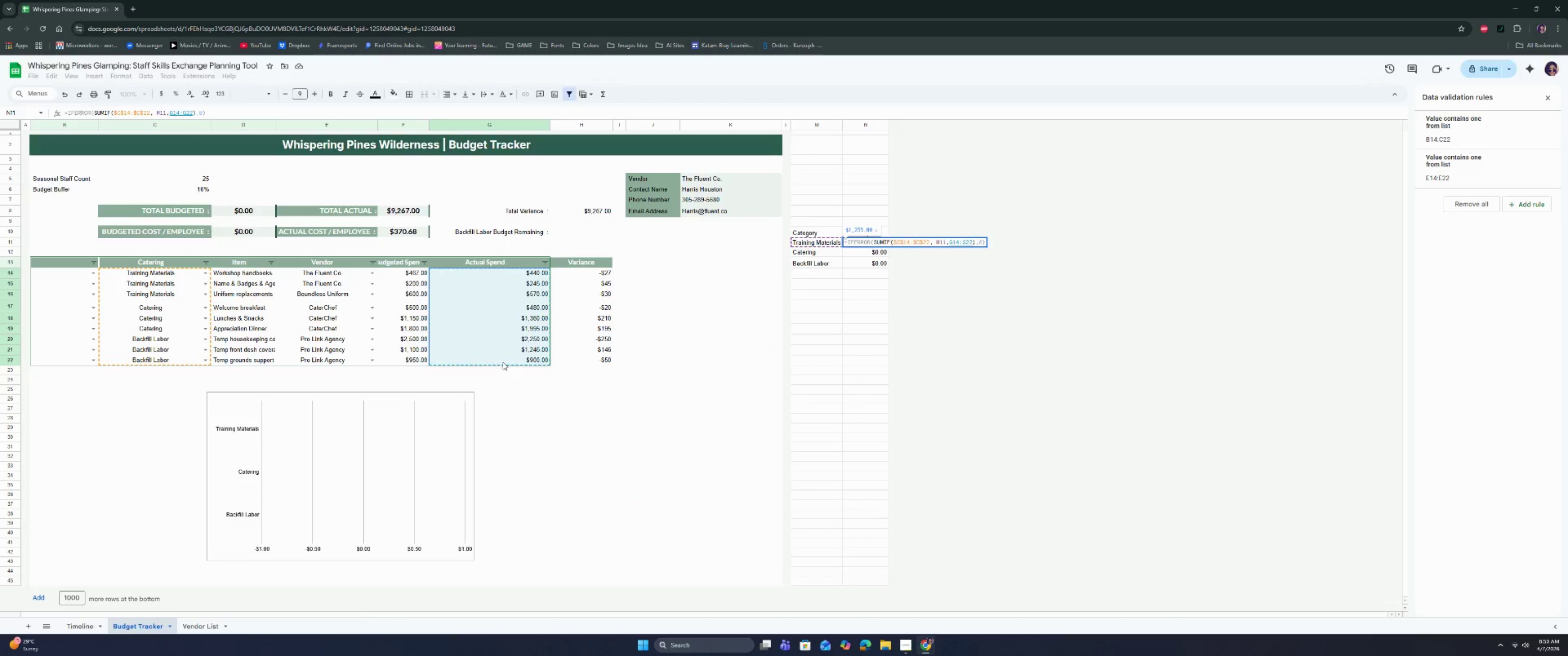 
key(Enter)
 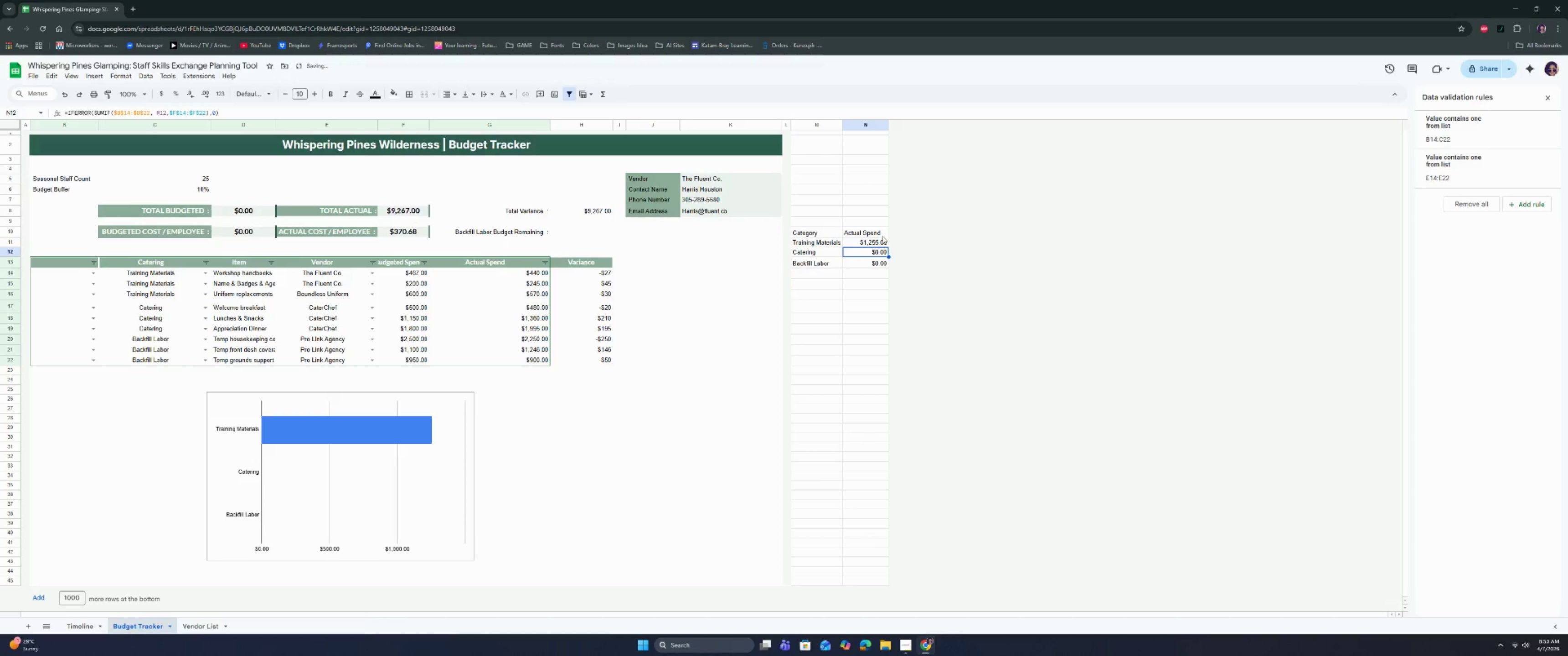 
left_click([879, 241])
 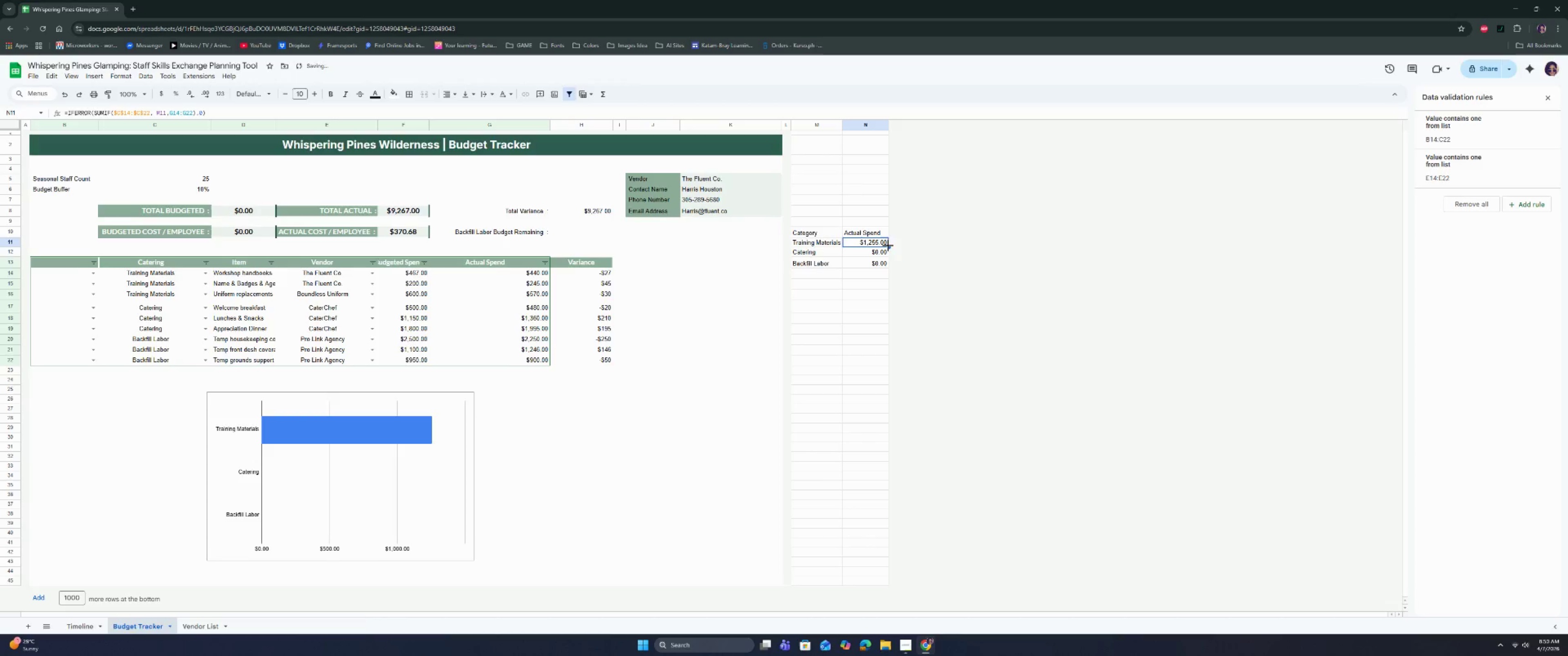 
left_click_drag(start_coordinate=[888, 246], to_coordinate=[885, 268])
 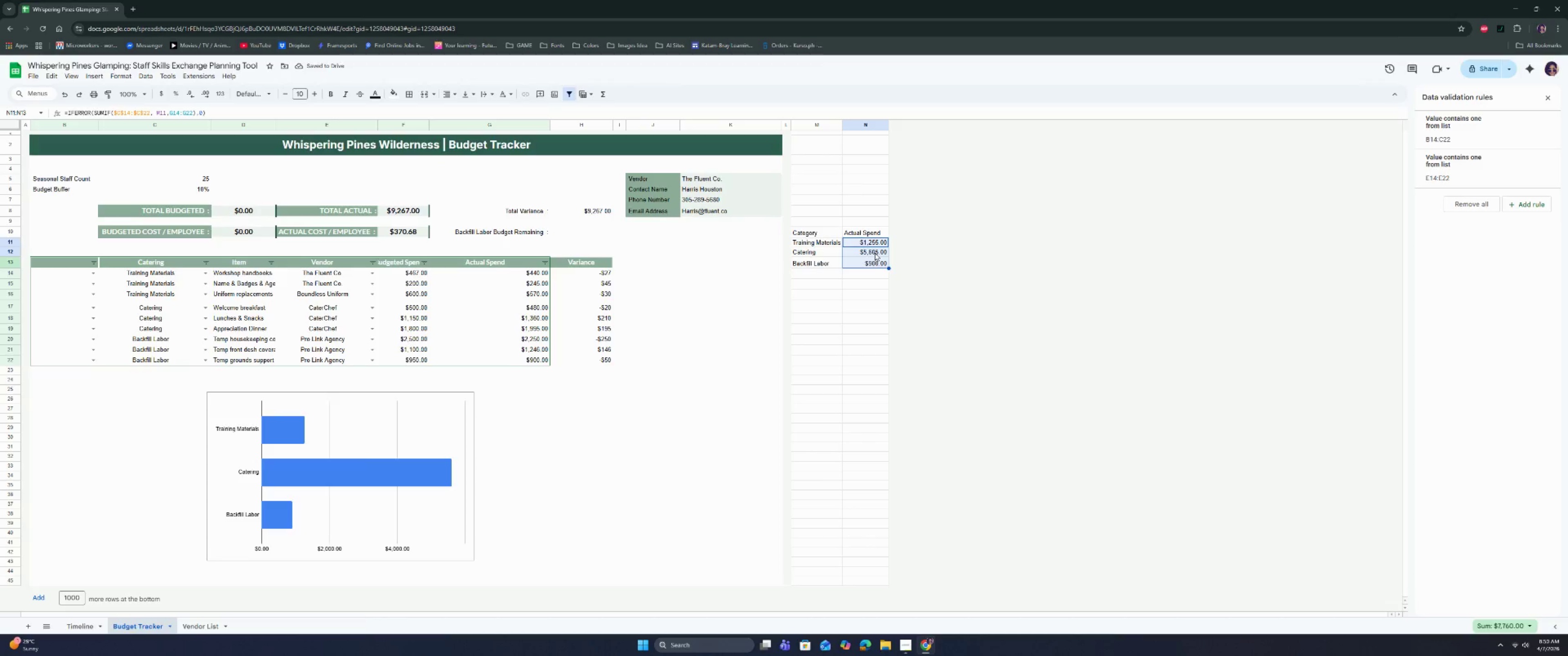 
double_click([869, 241])
 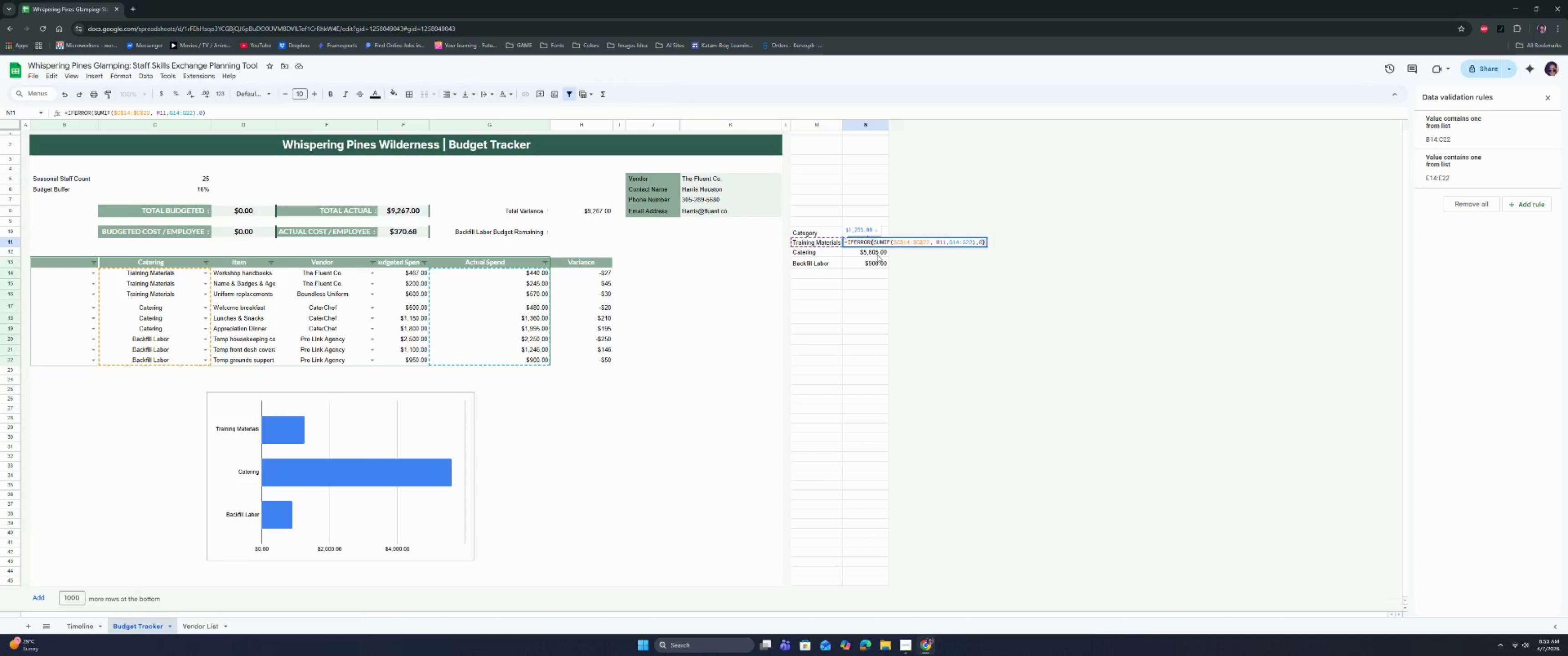 
double_click([876, 255])
 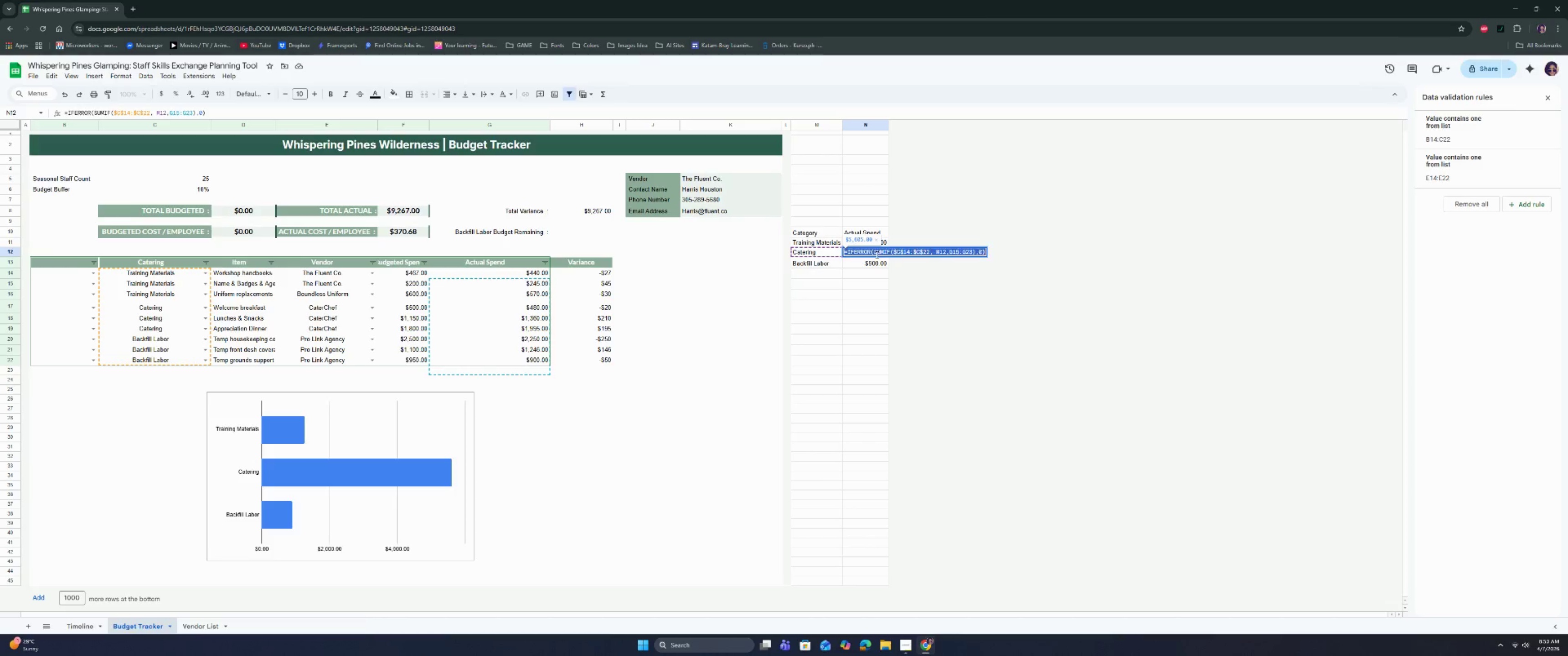 
triple_click([876, 255])
 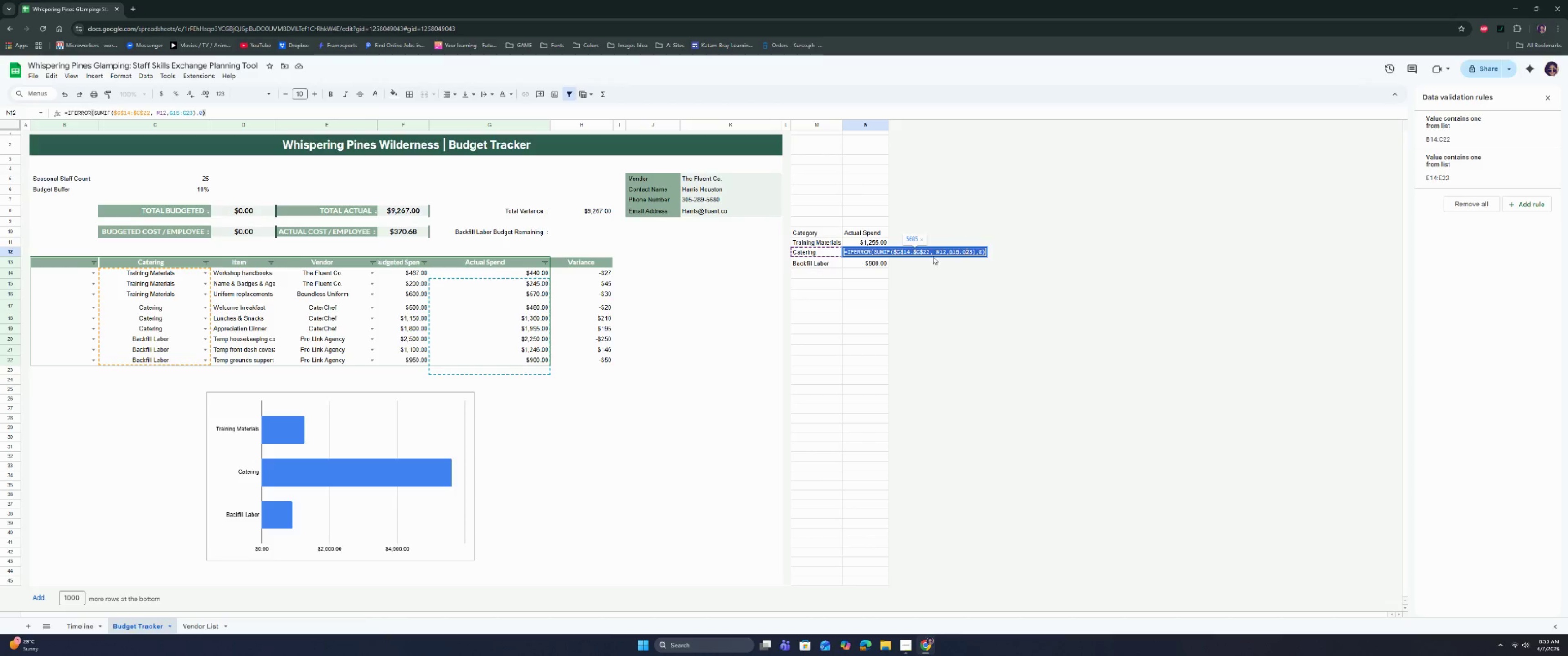 
double_click([871, 242])
 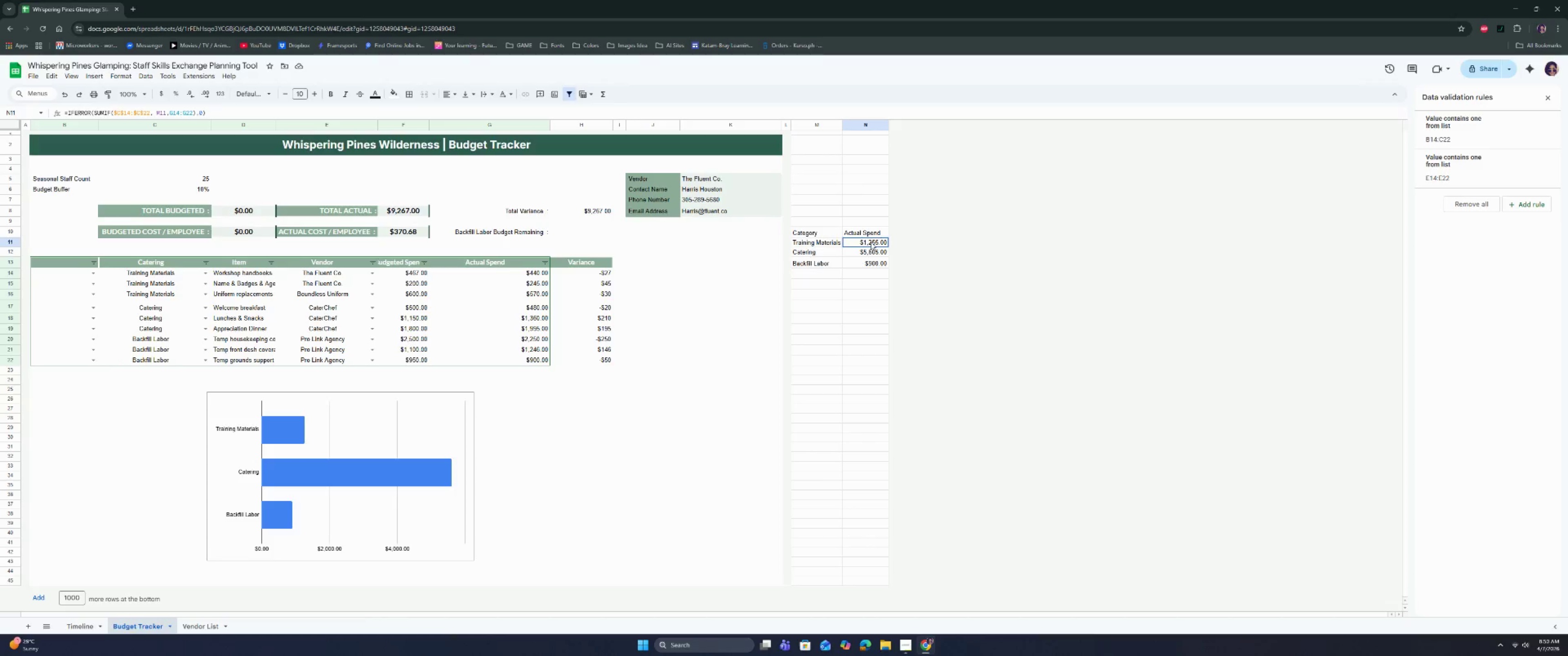 
triple_click([871, 242])
 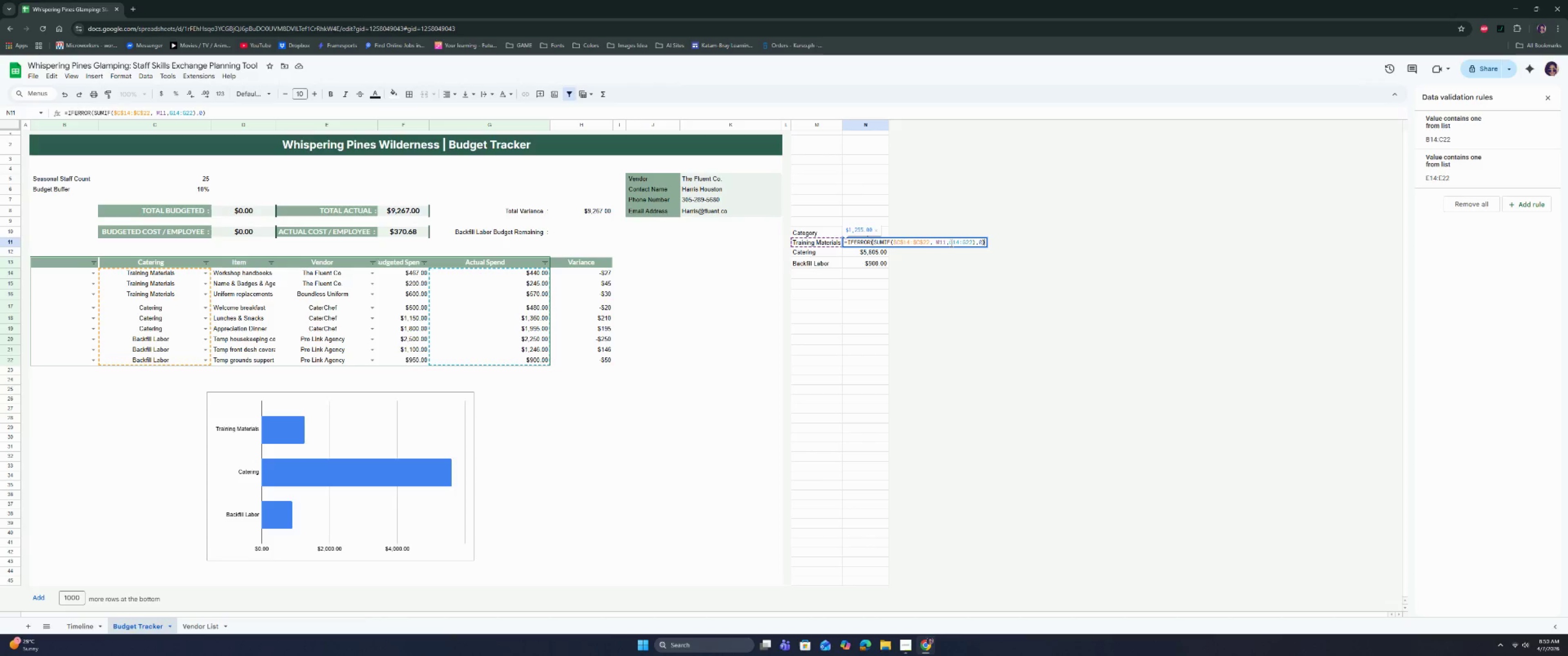 
left_click([950, 242])
 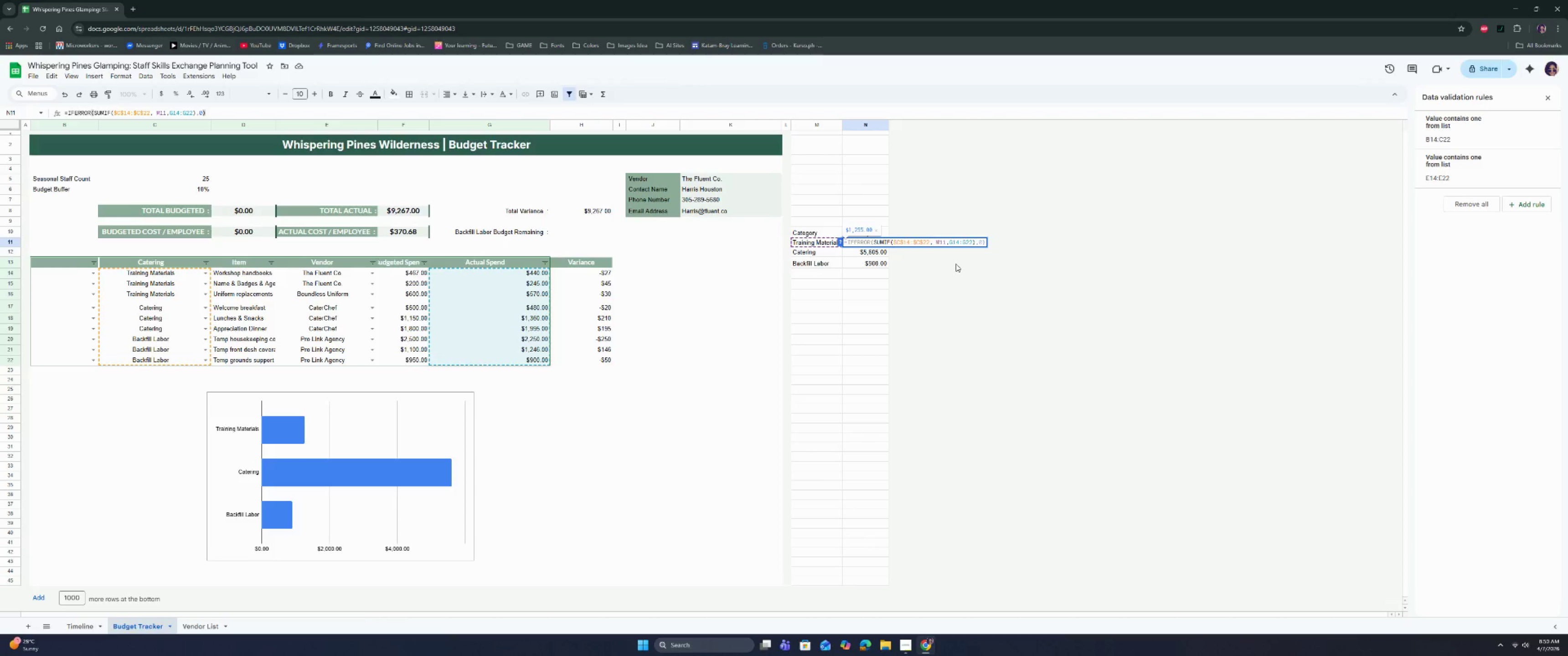 
key(Shift+ShiftRight)
 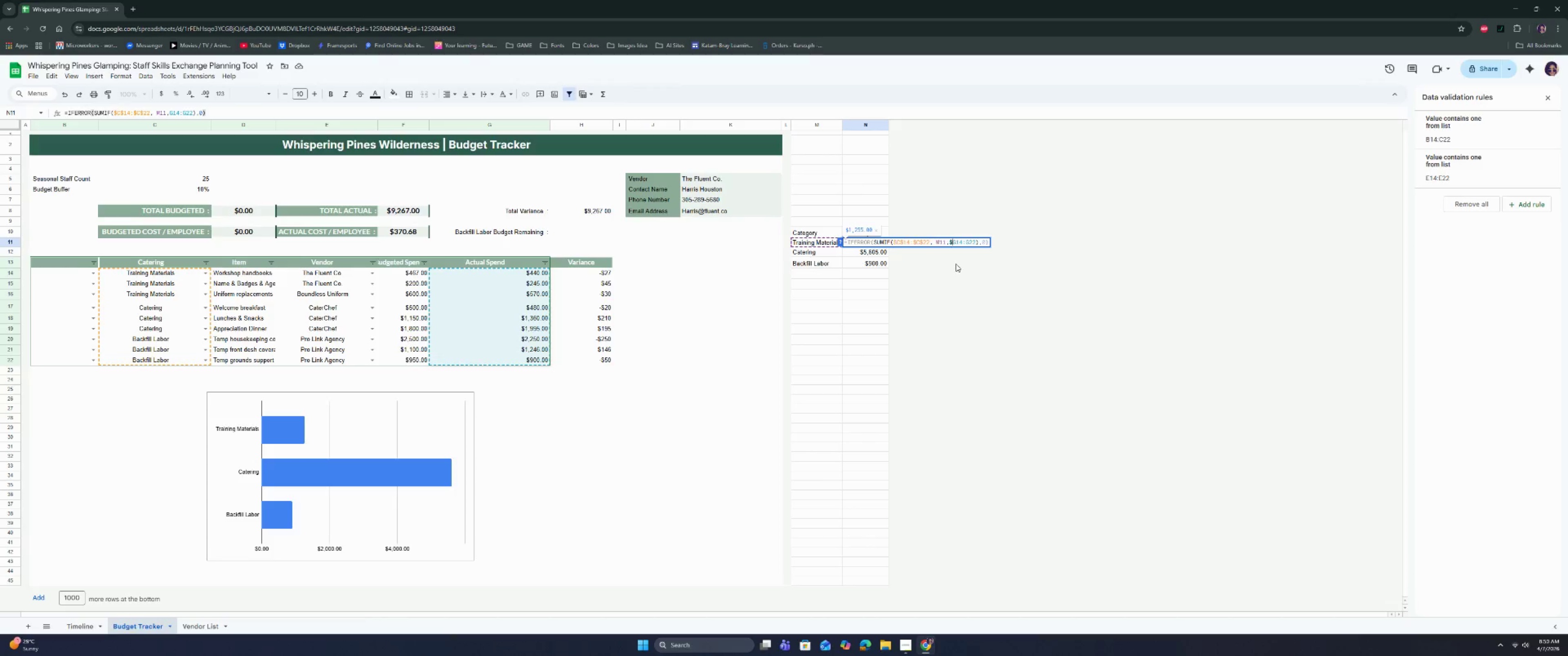 
key(Shift+4)
 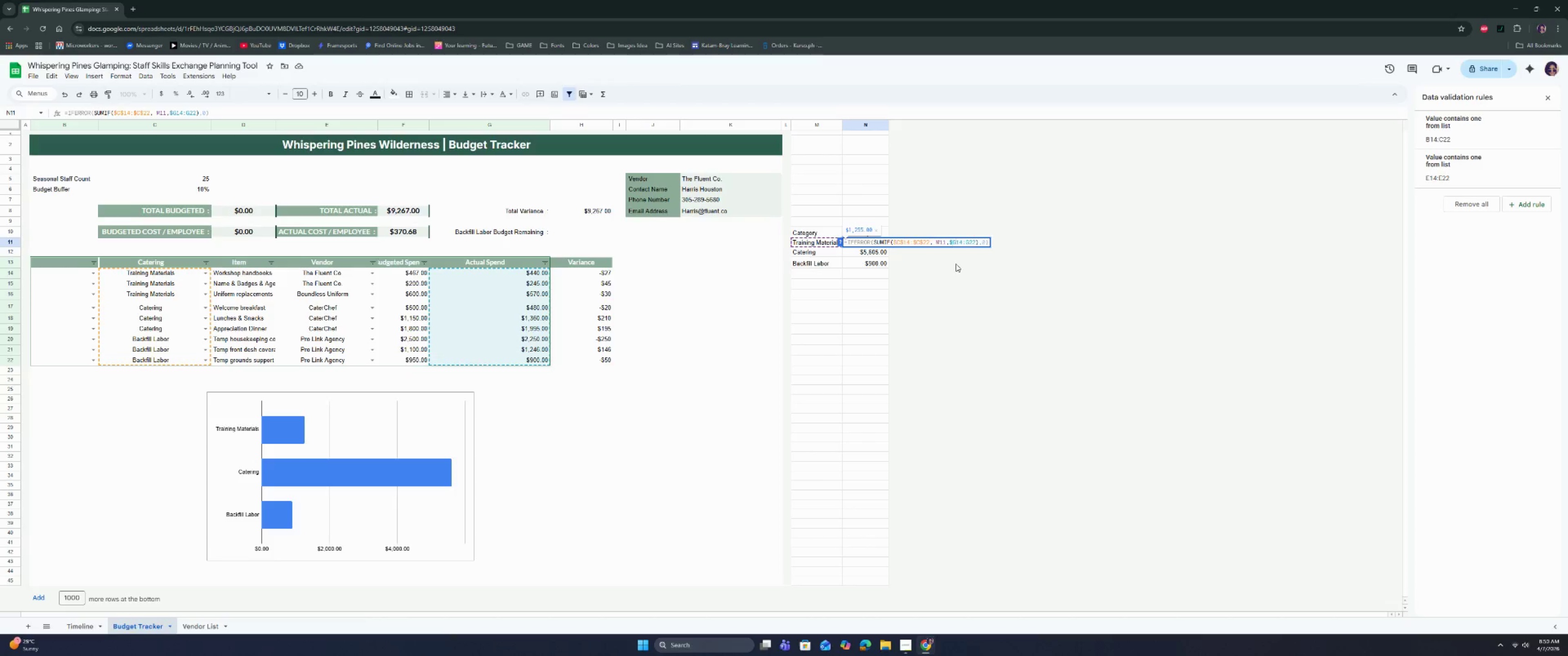 
key(ArrowRight)
 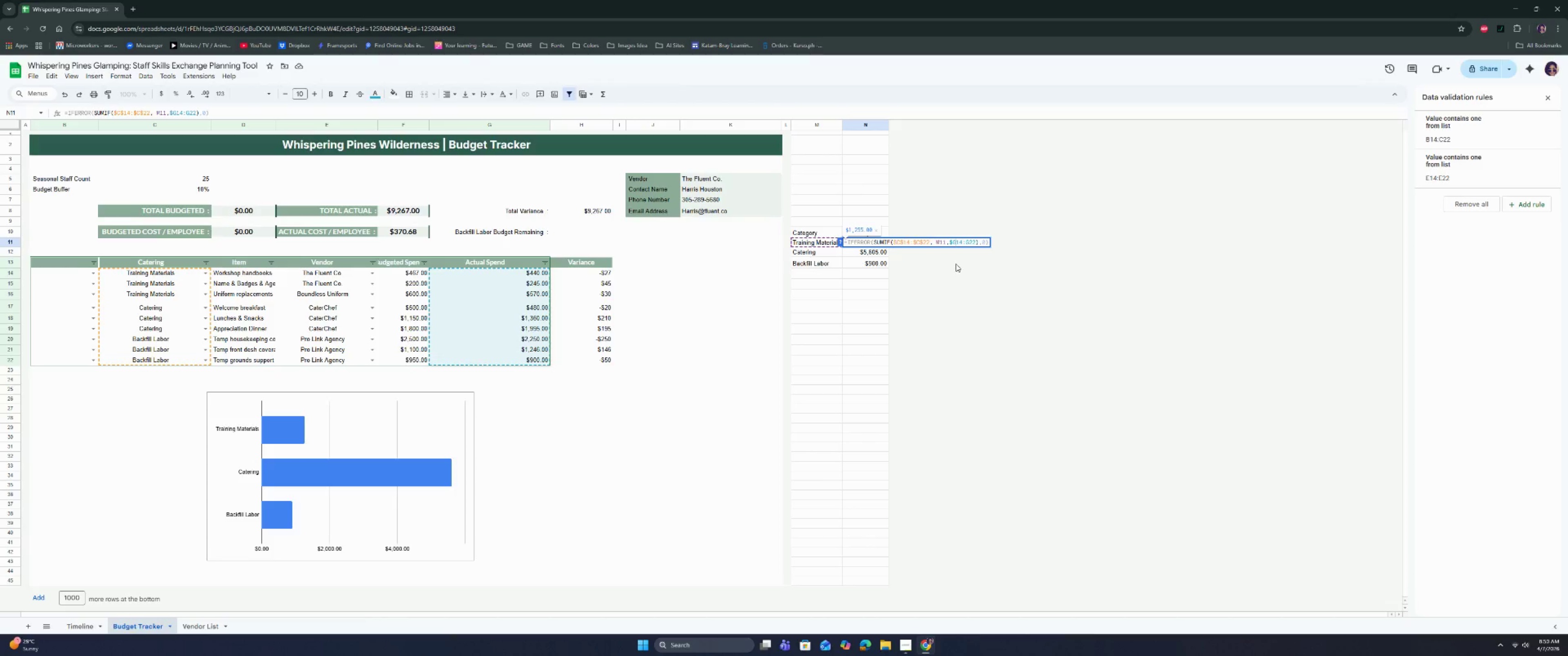 
key(Shift+ShiftRight)
 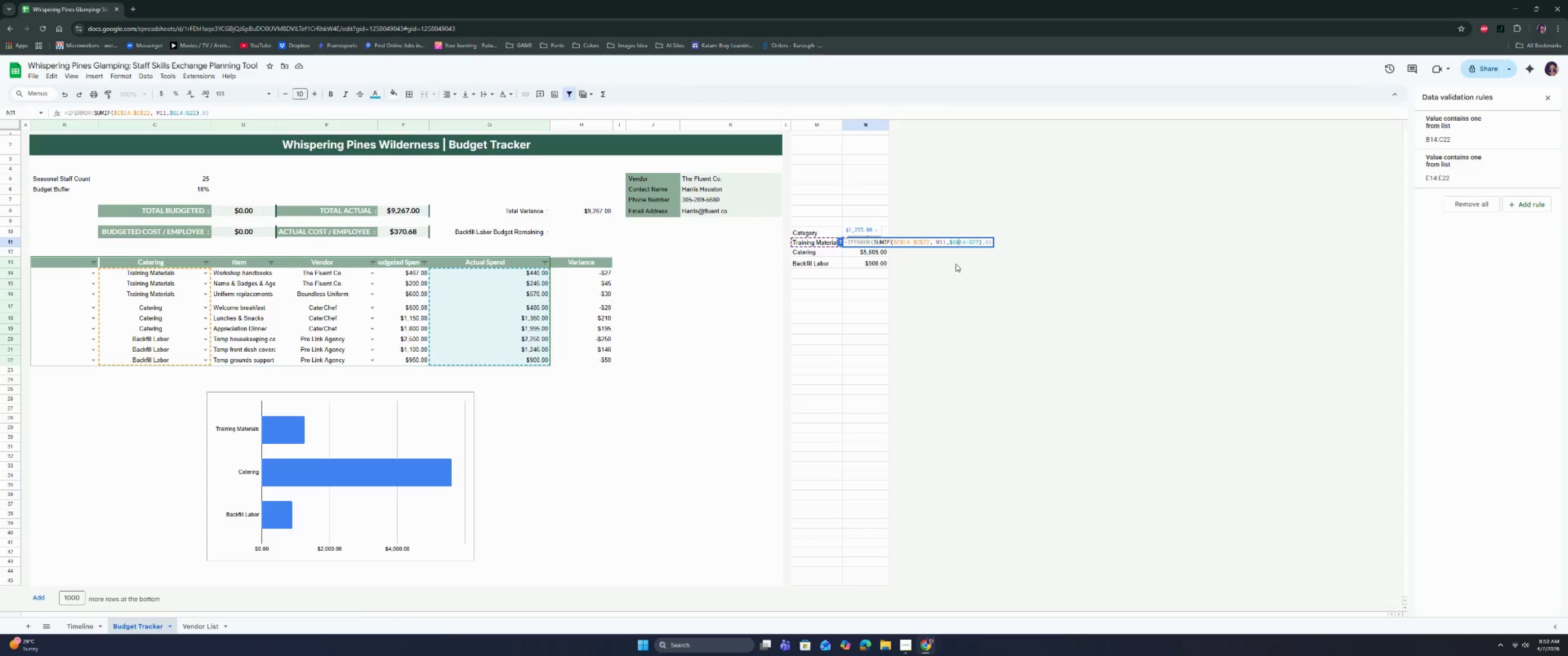 
key(Shift+4)
 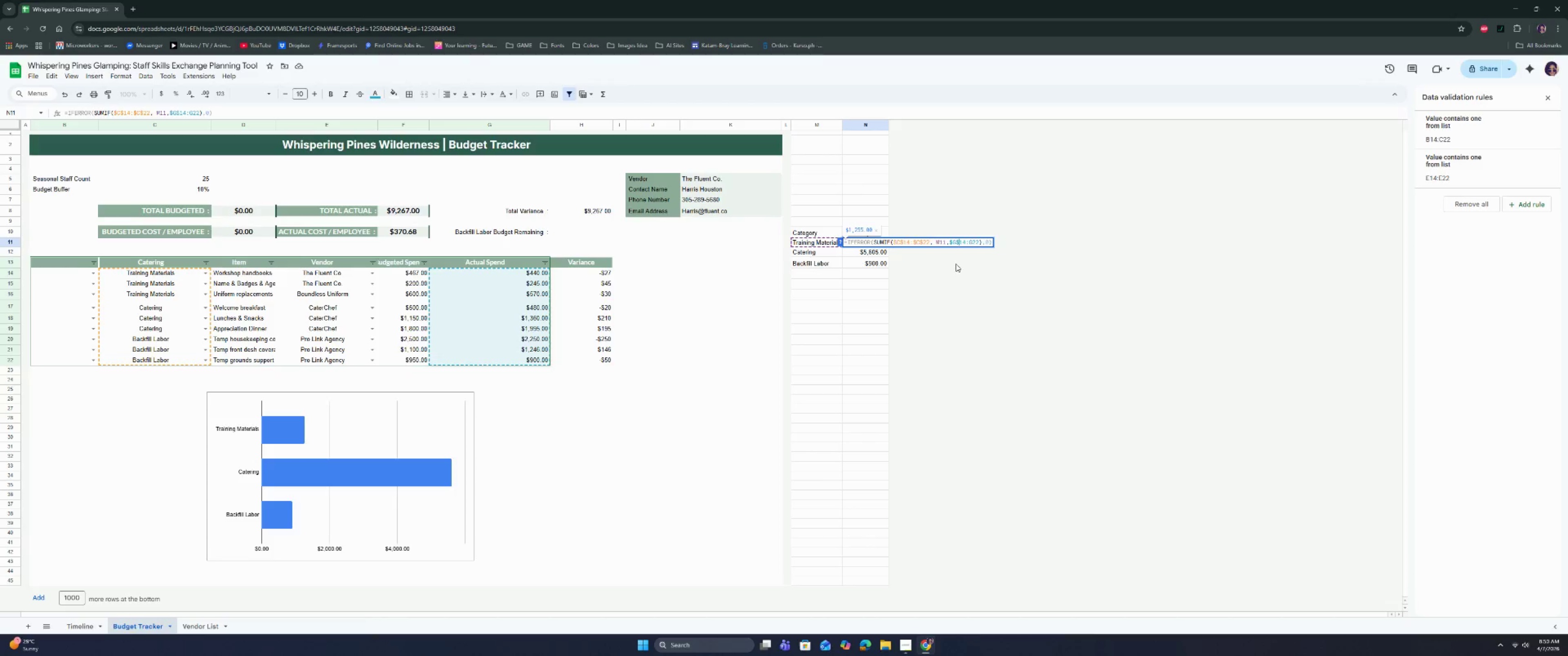 
key(ArrowRight)
 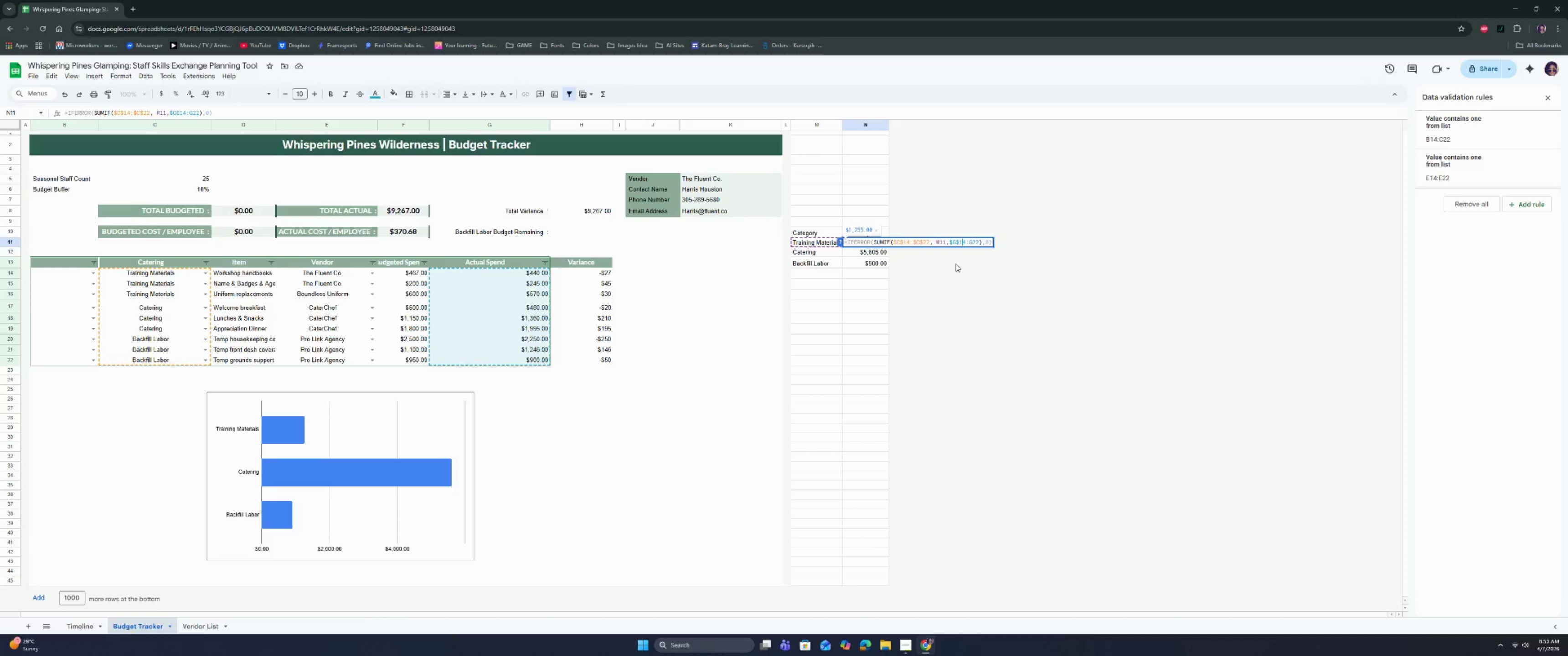 
key(ArrowRight)
 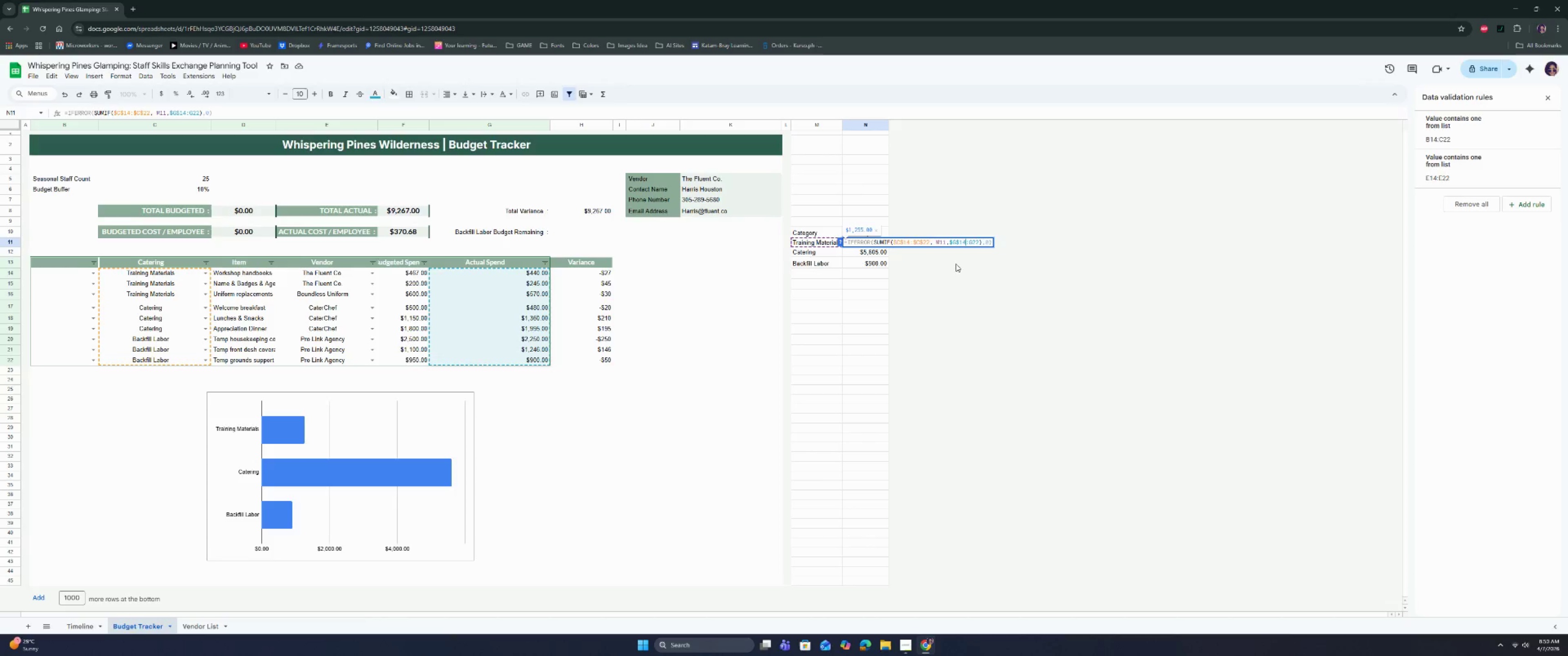 
key(ArrowRight)
 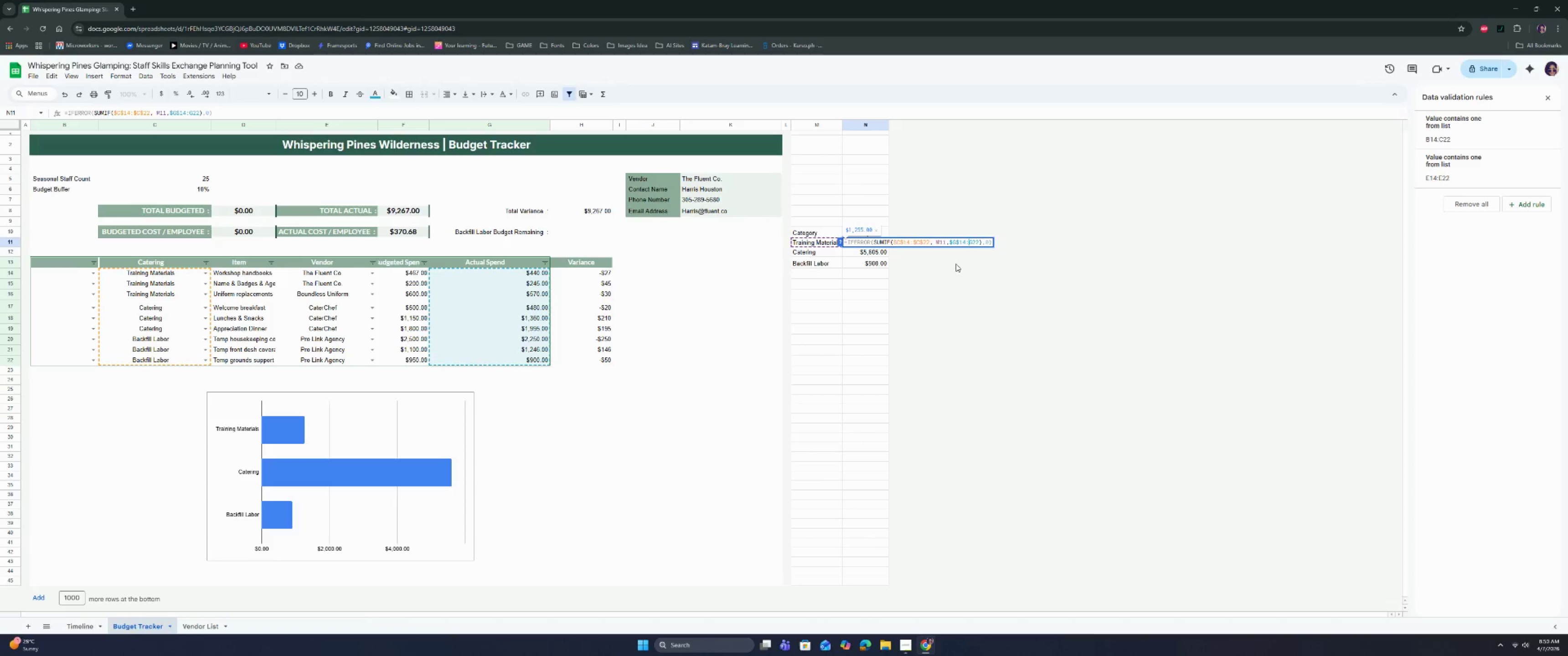 
key(Shift+ShiftRight)
 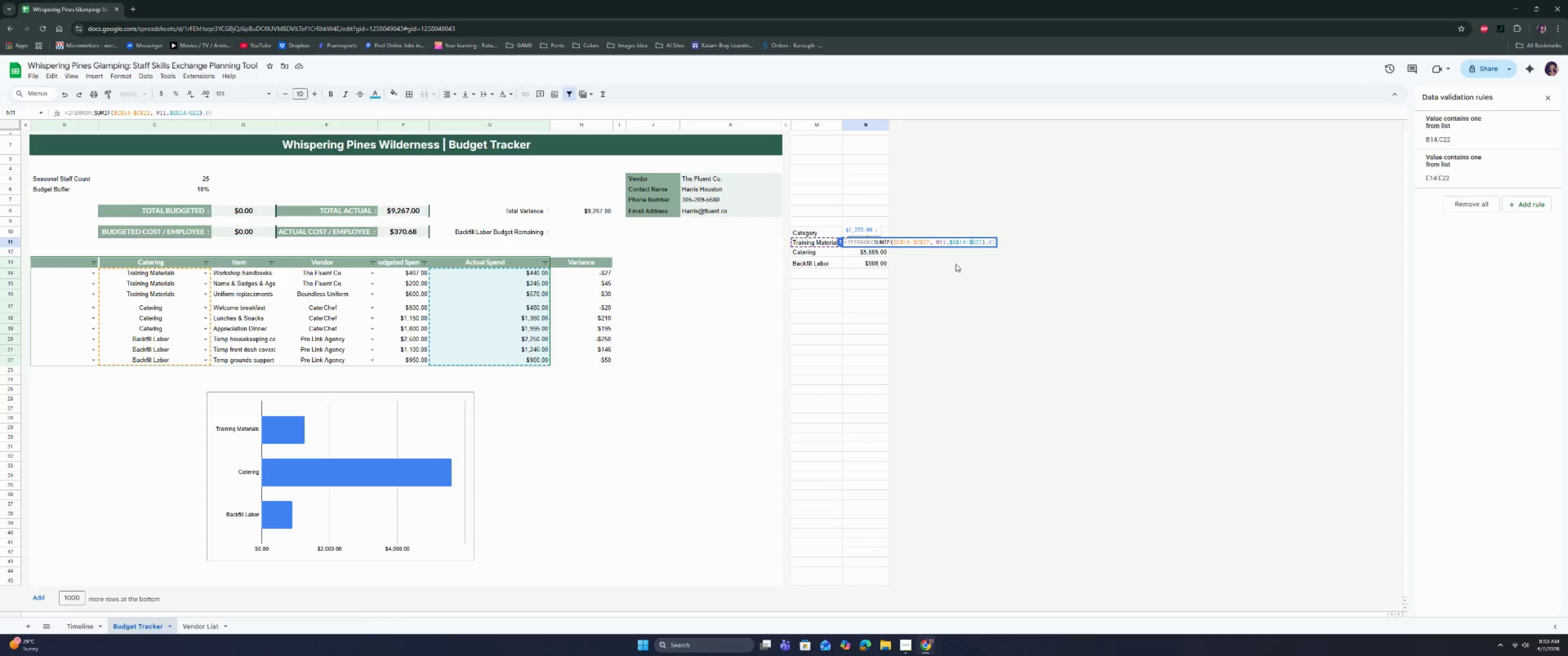 
key(Shift+4)
 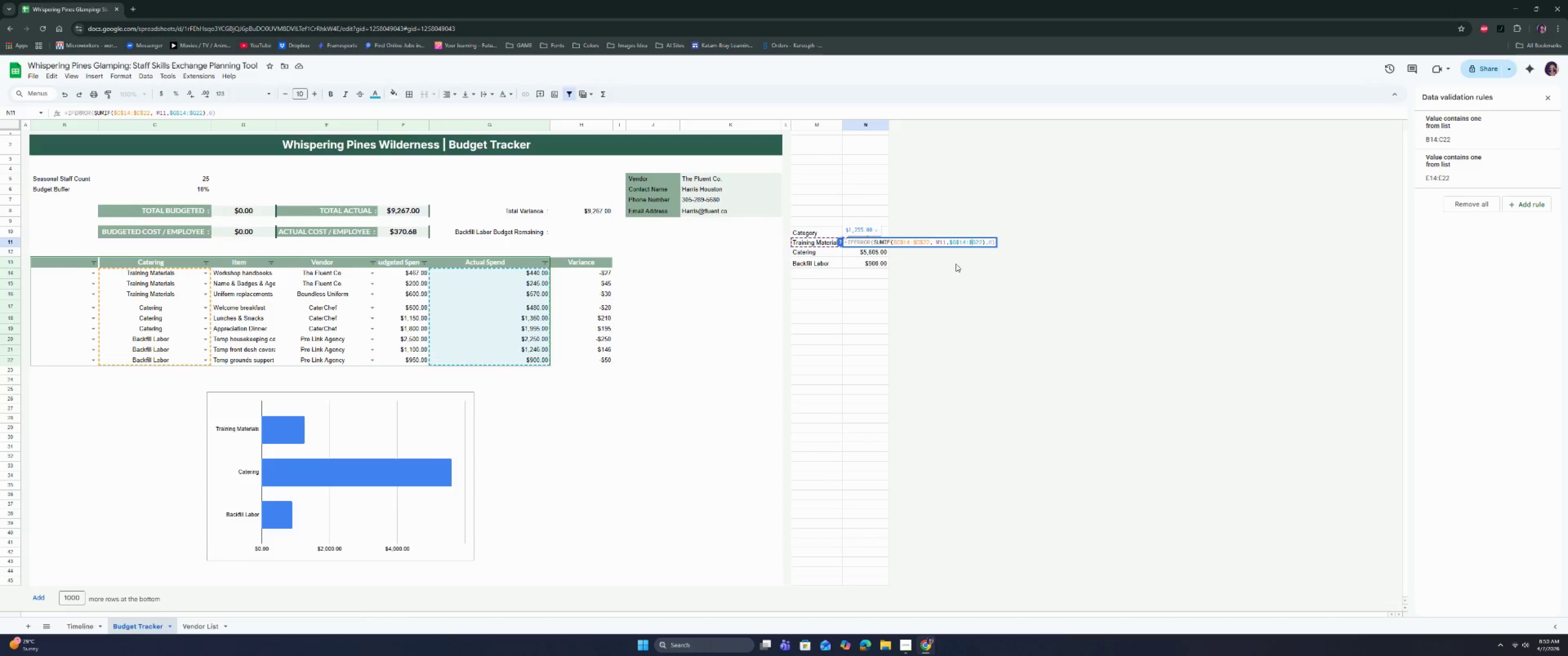 
key(ArrowRight)
 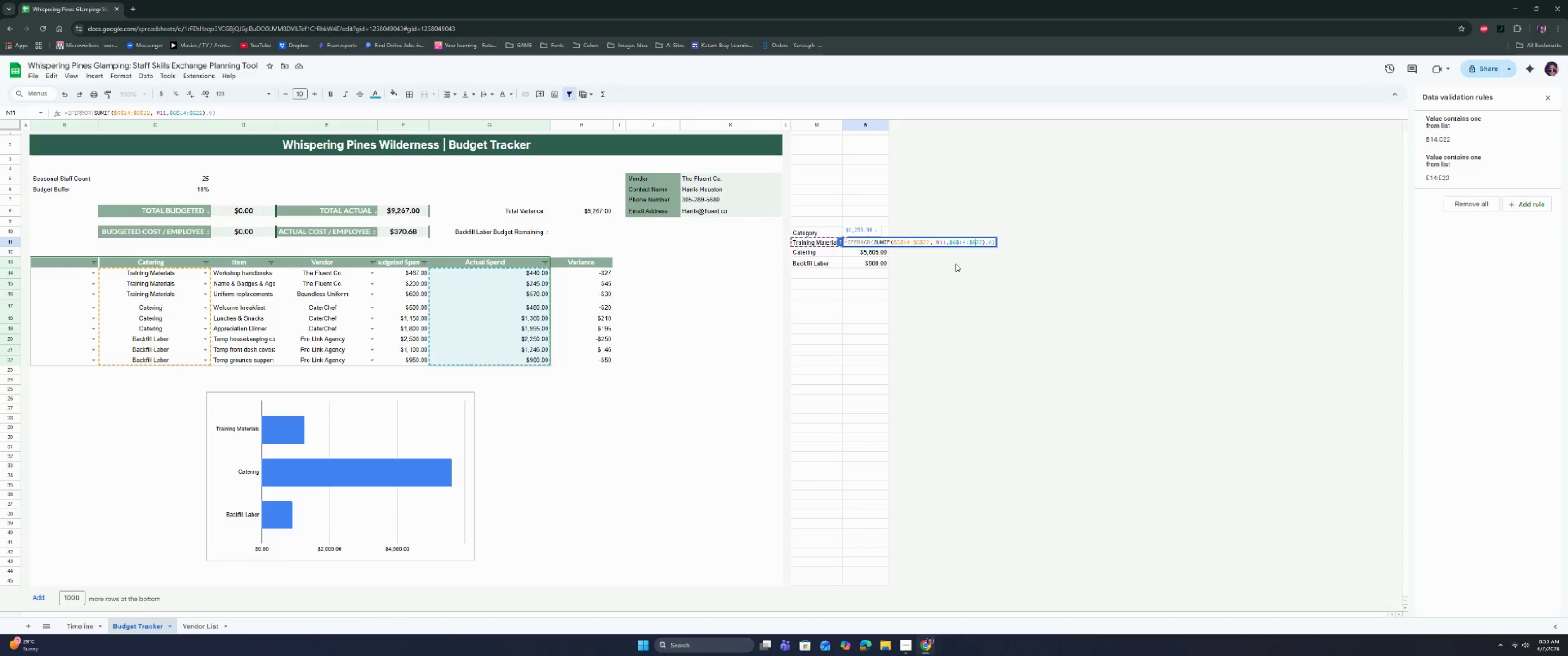 
key(Shift+ShiftRight)
 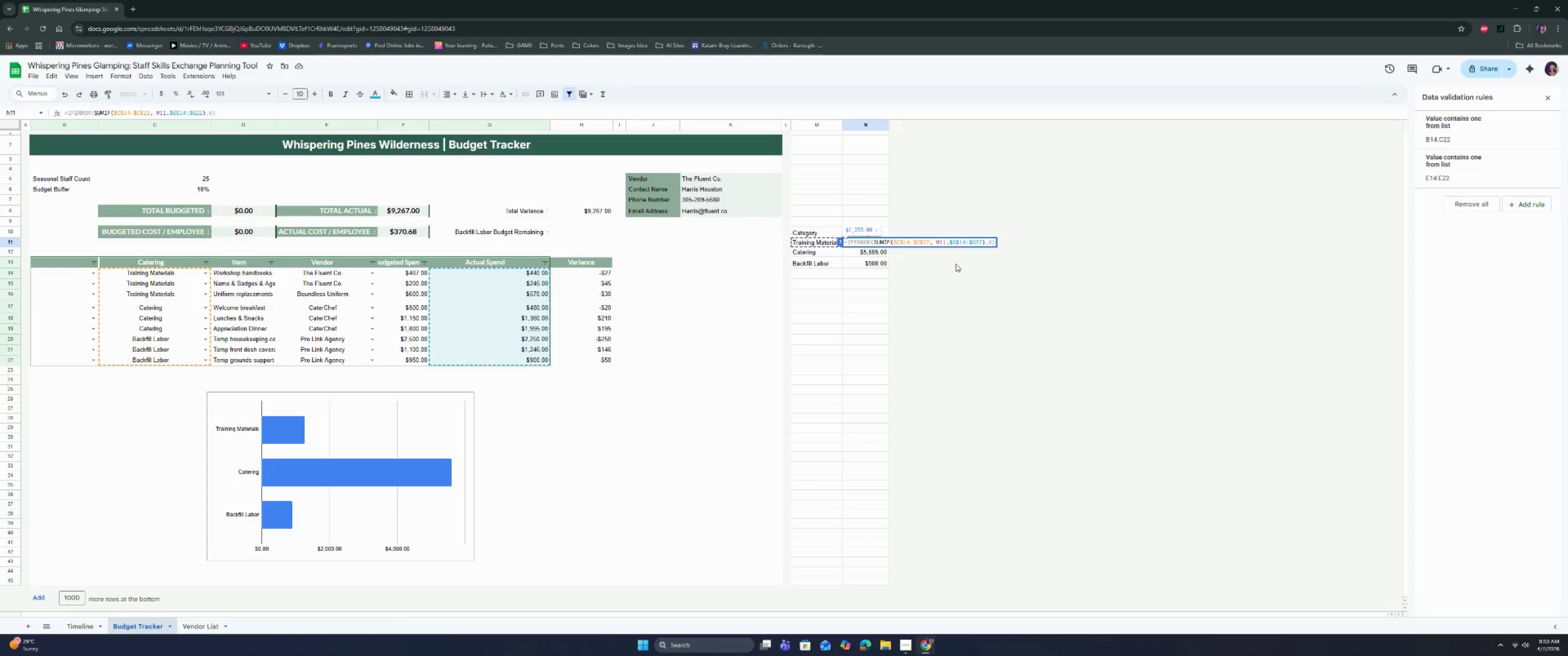 
key(Shift+ShiftRight)
 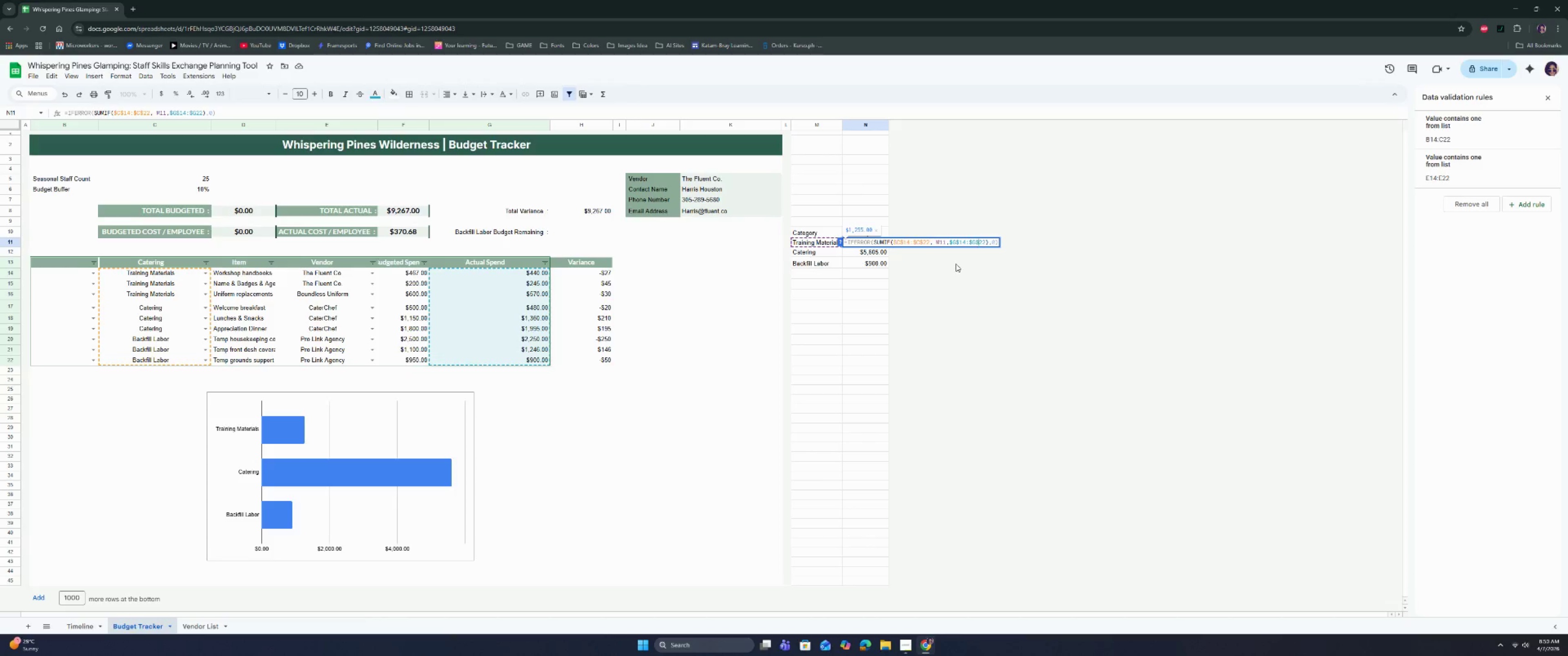 
key(Shift+4)
 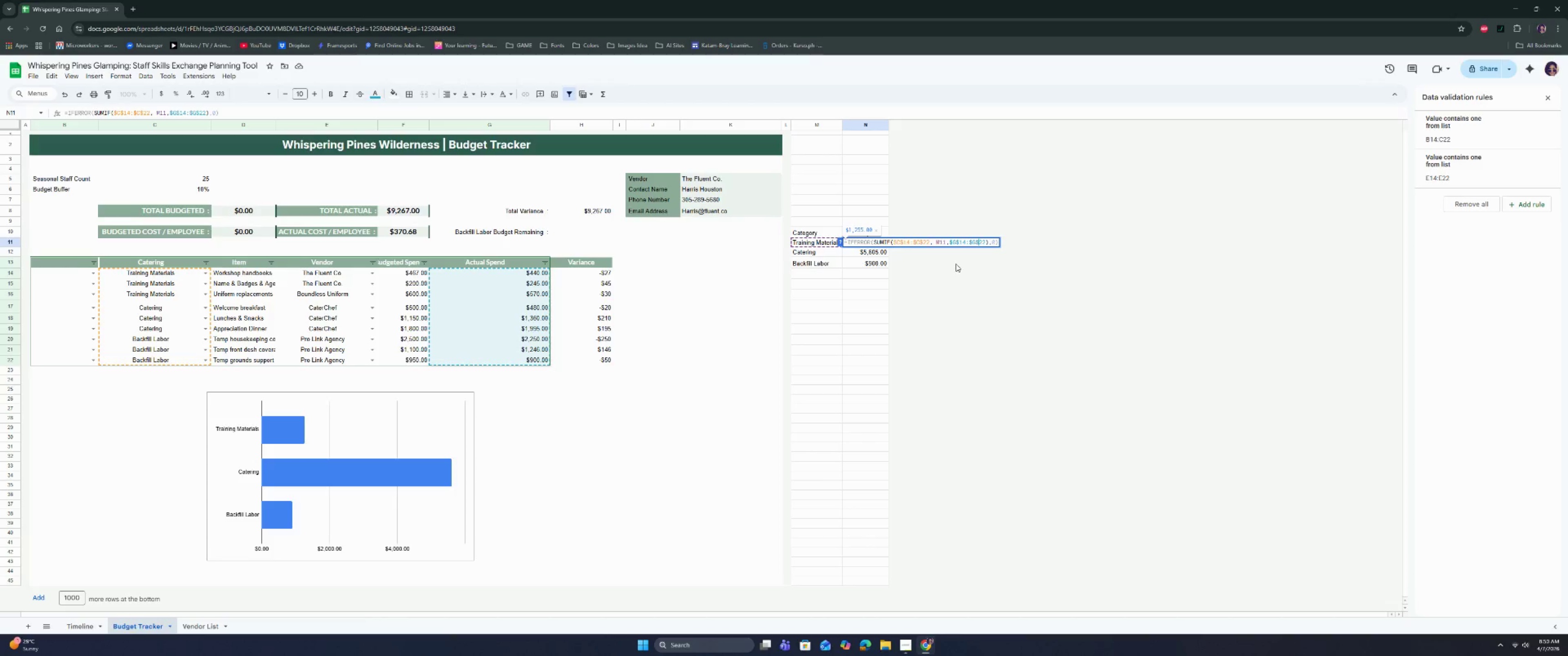 
key(Enter)
 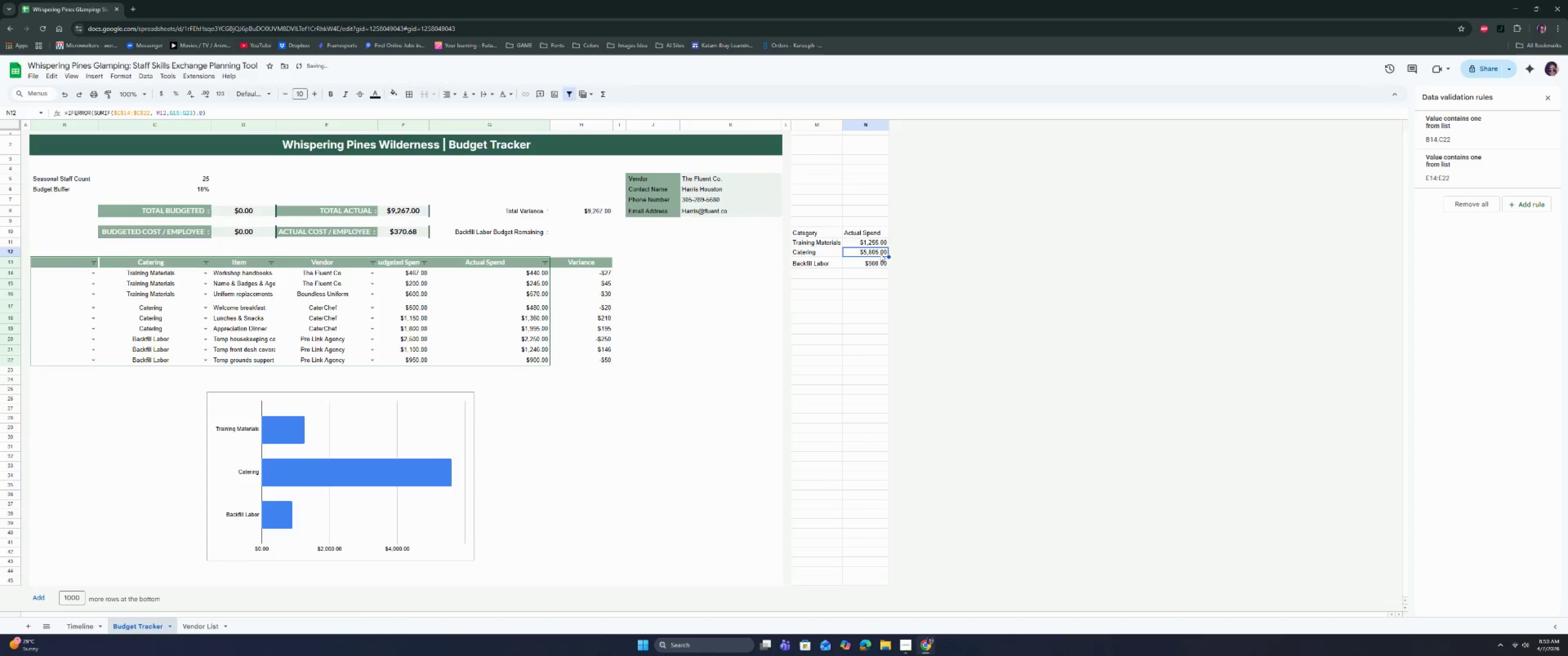 
left_click([880, 240])
 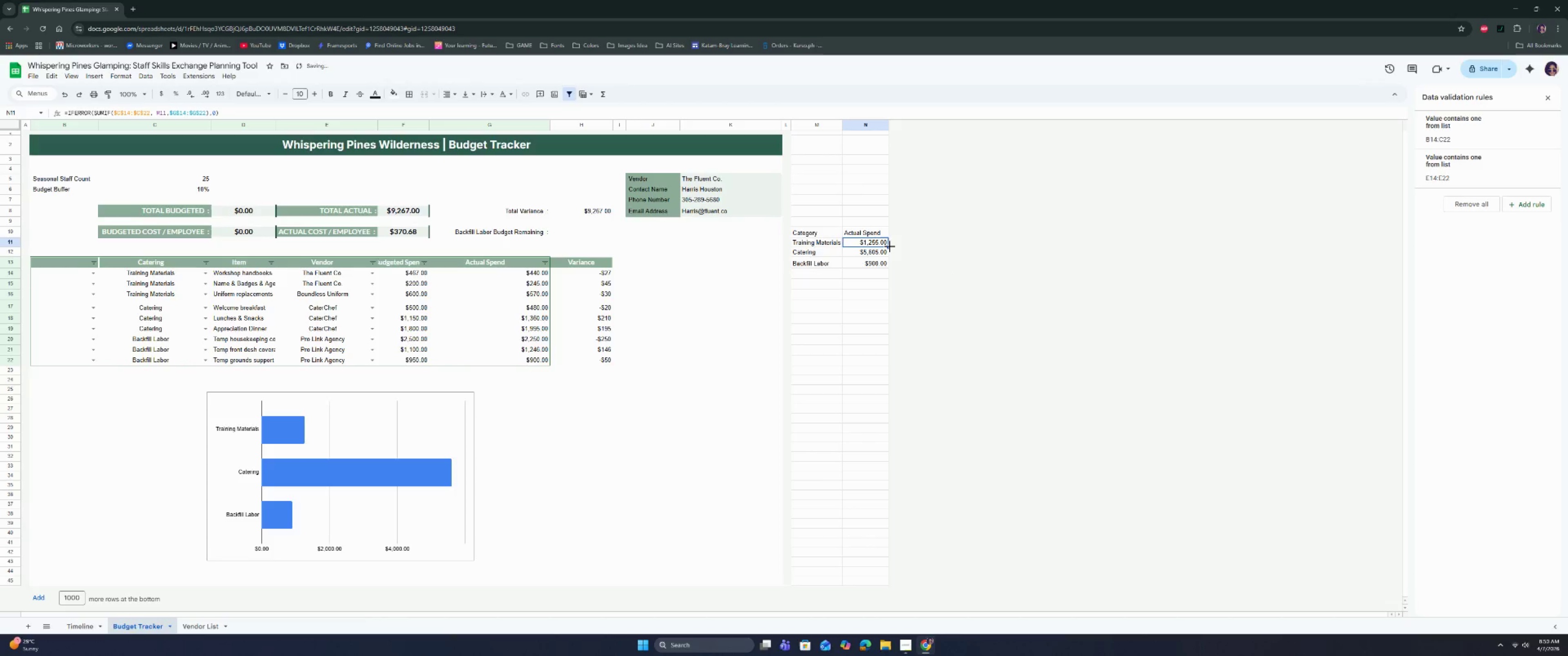 
left_click_drag(start_coordinate=[890, 246], to_coordinate=[886, 269])
 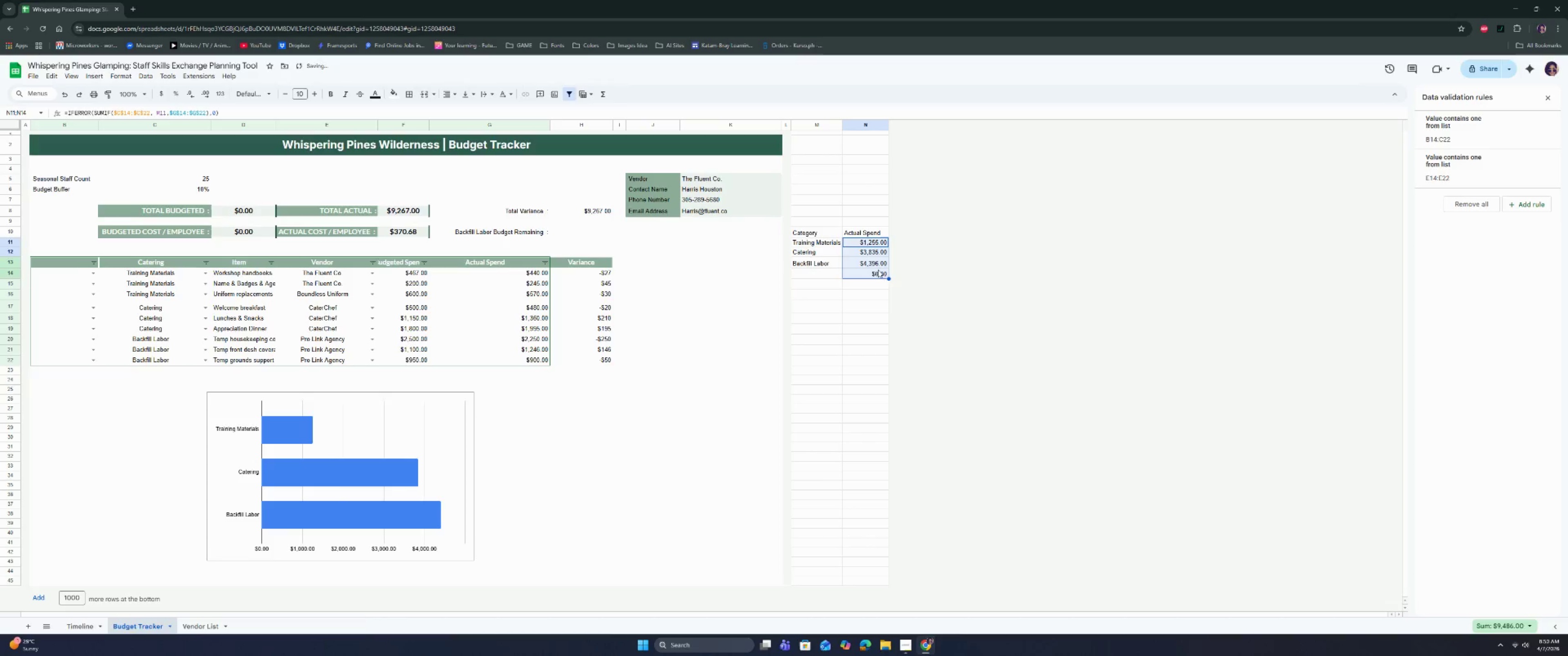 
left_click([877, 272])
 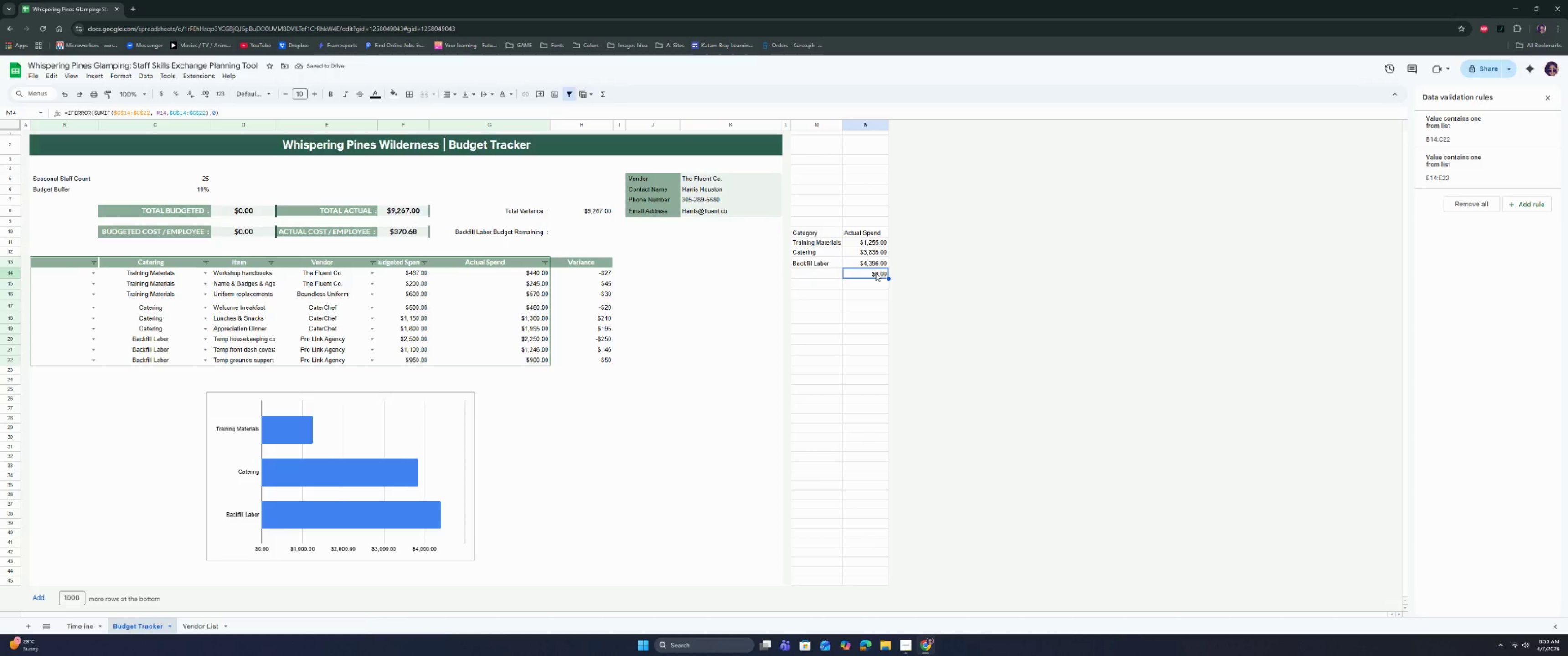 
key(Backspace)
 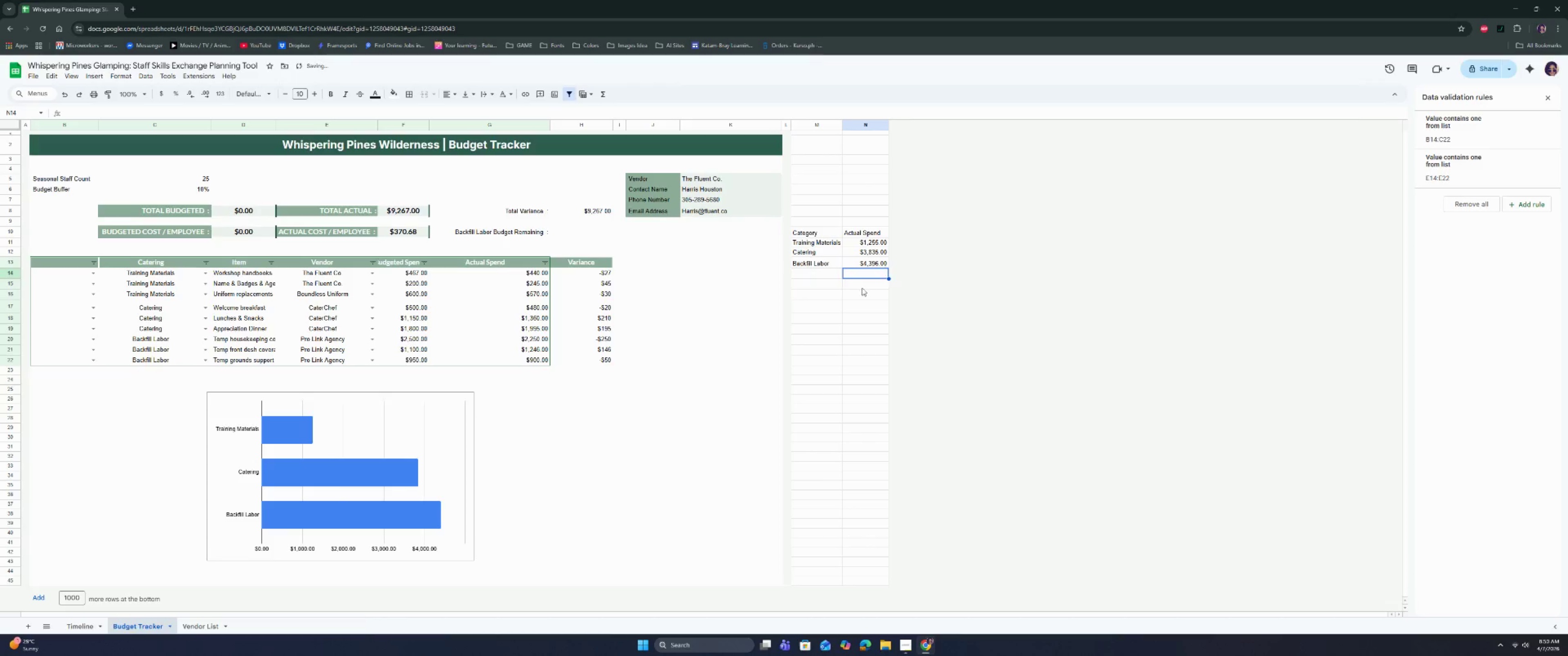 
left_click([862, 288])
 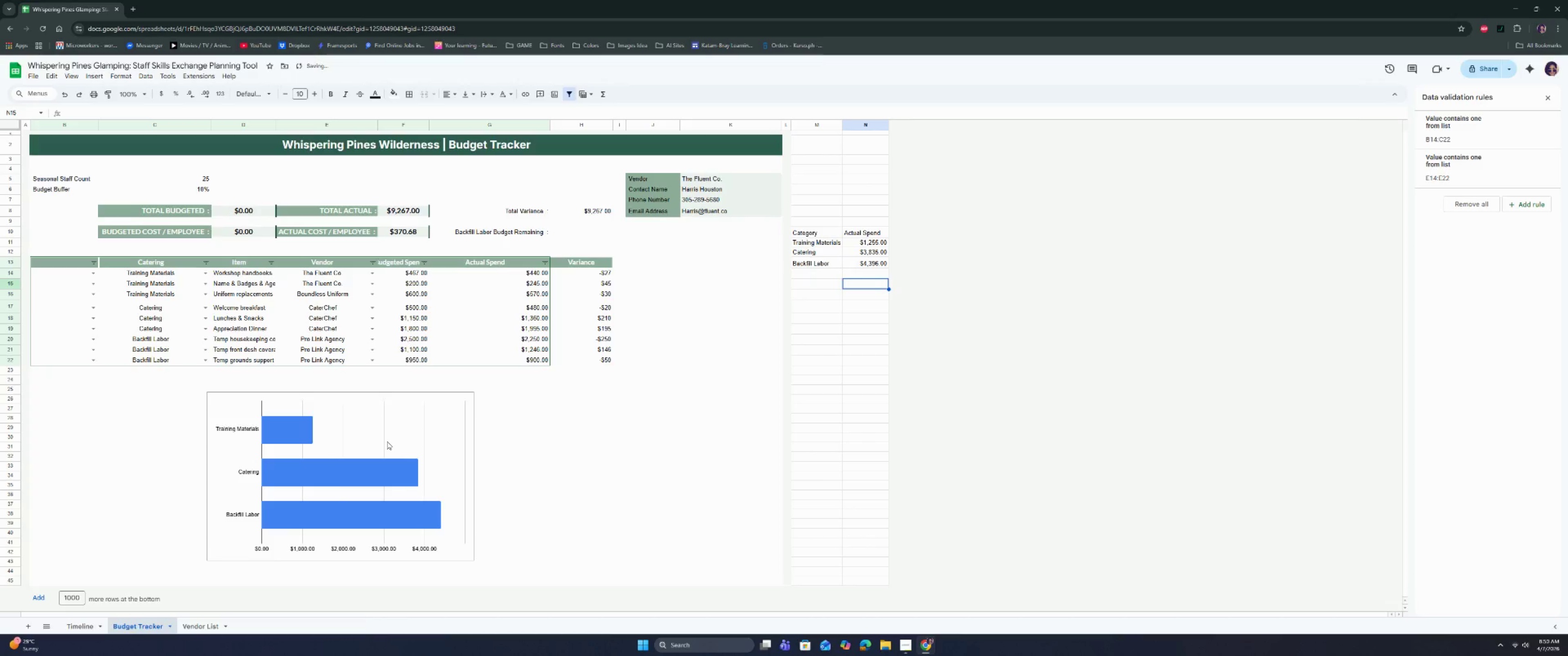 
double_click([577, 435])
 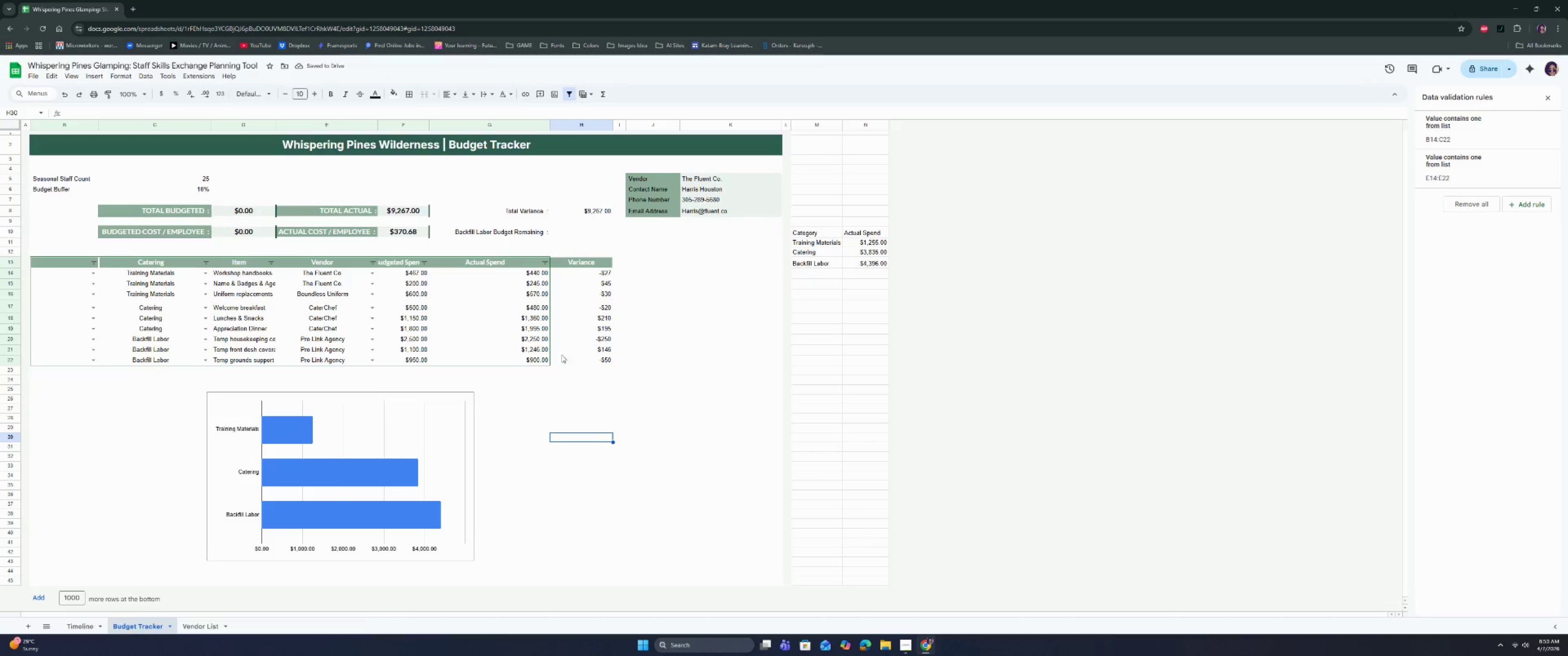 
left_click([588, 320])
 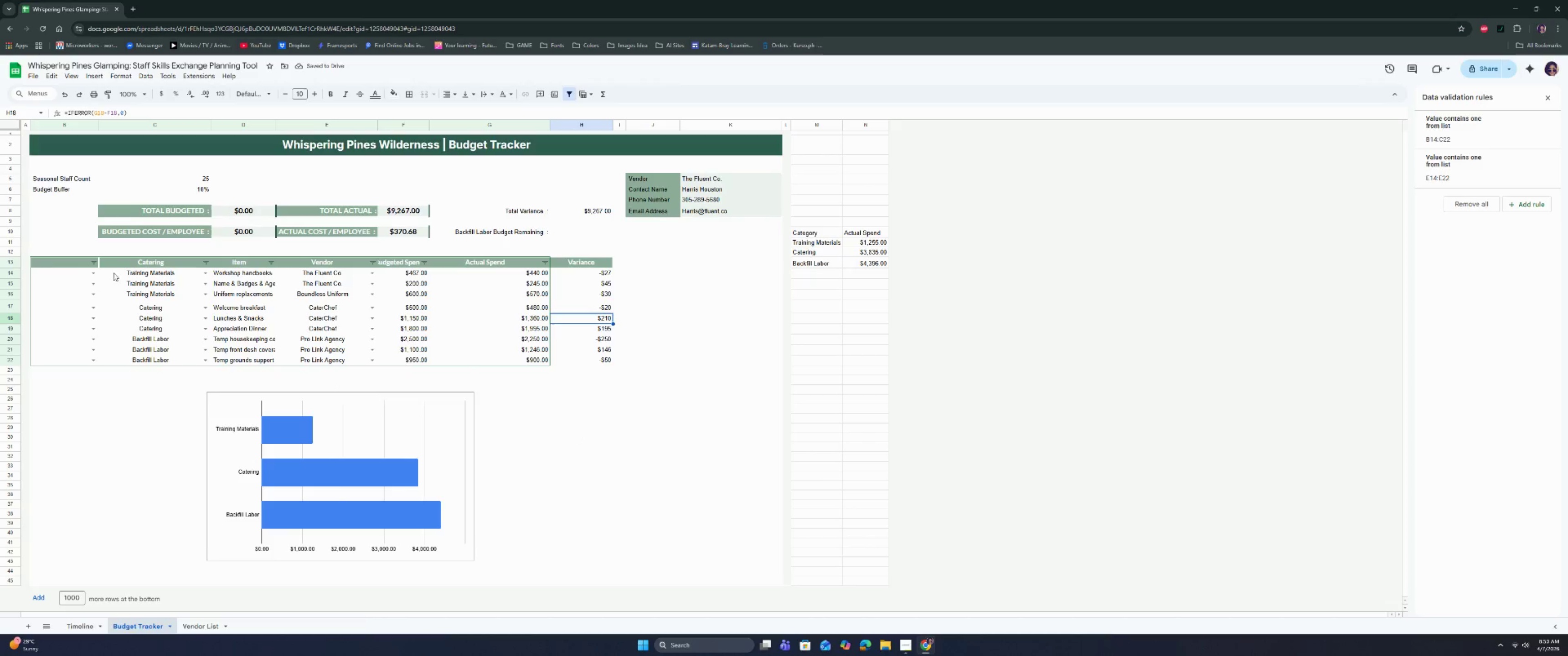 
left_click_drag(start_coordinate=[119, 262], to_coordinate=[574, 357])
 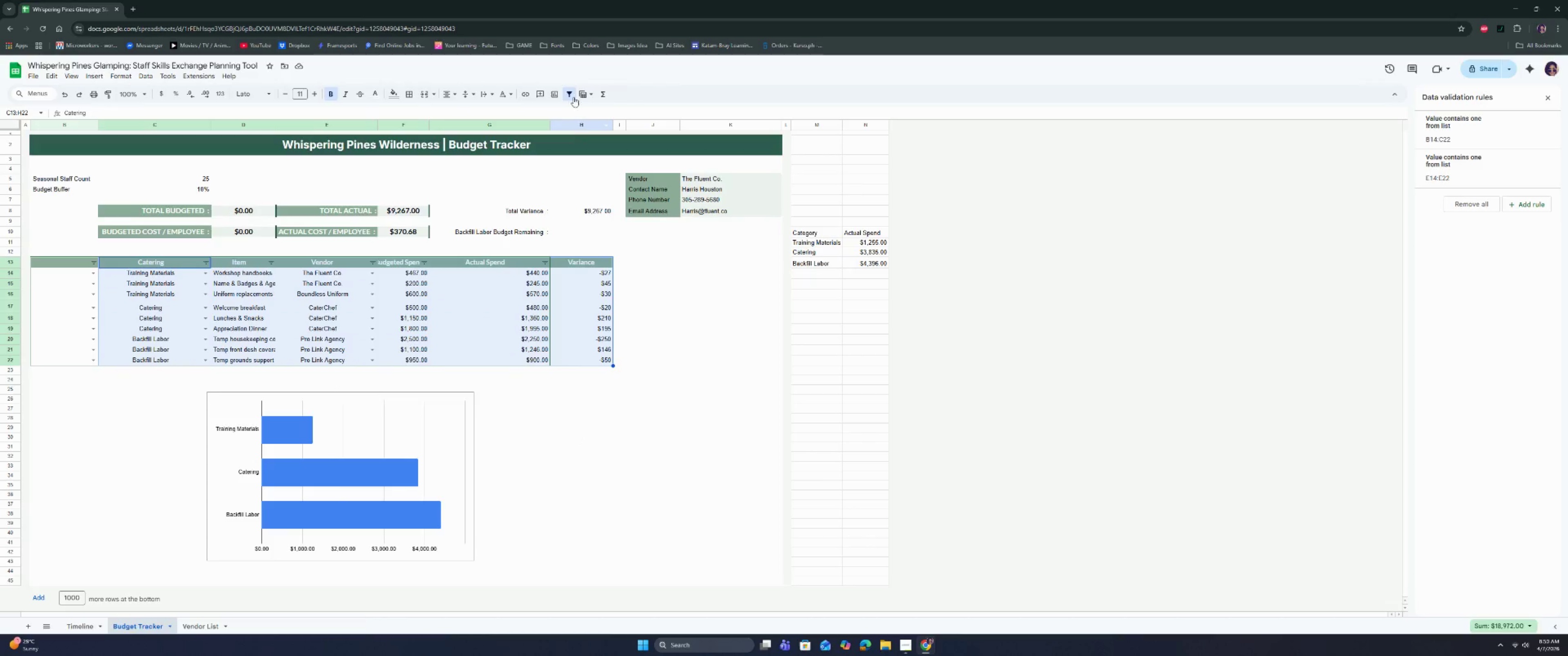 
left_click([568, 92])
 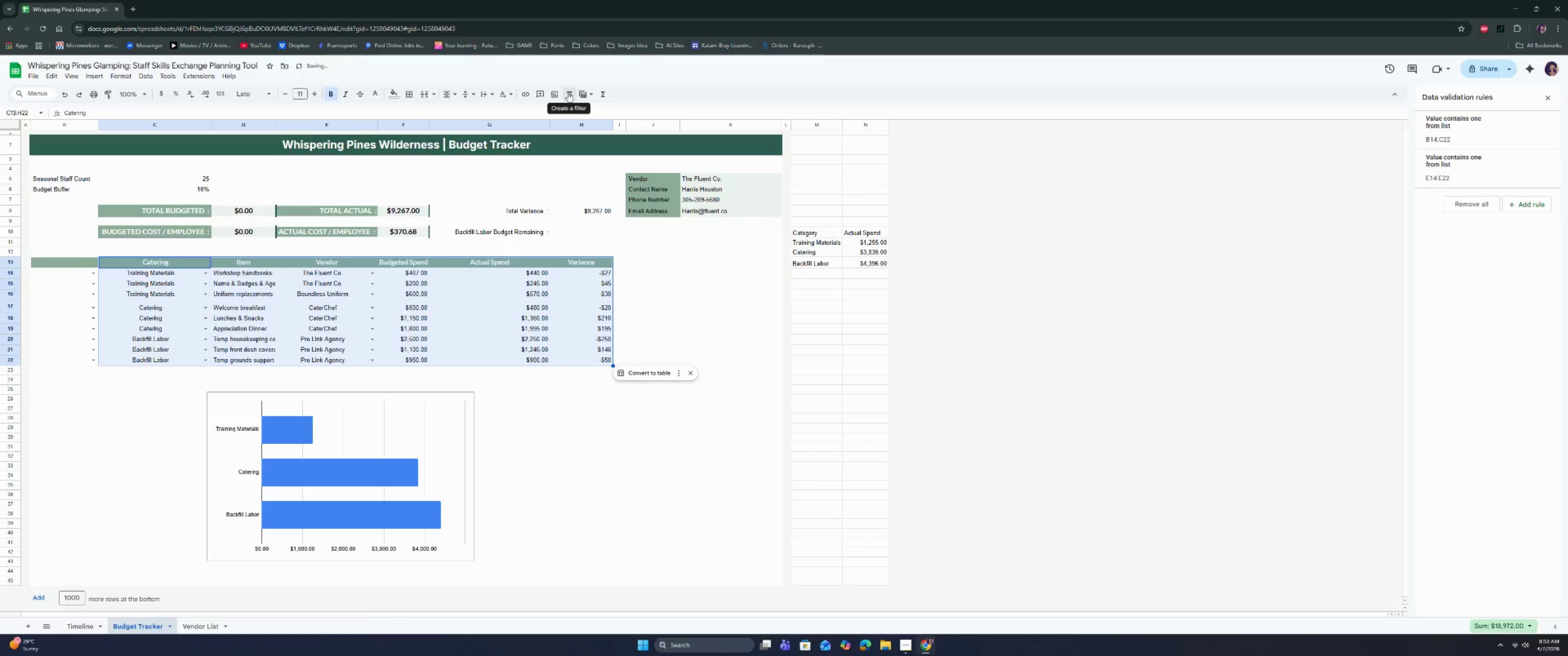 
left_click([568, 92])
 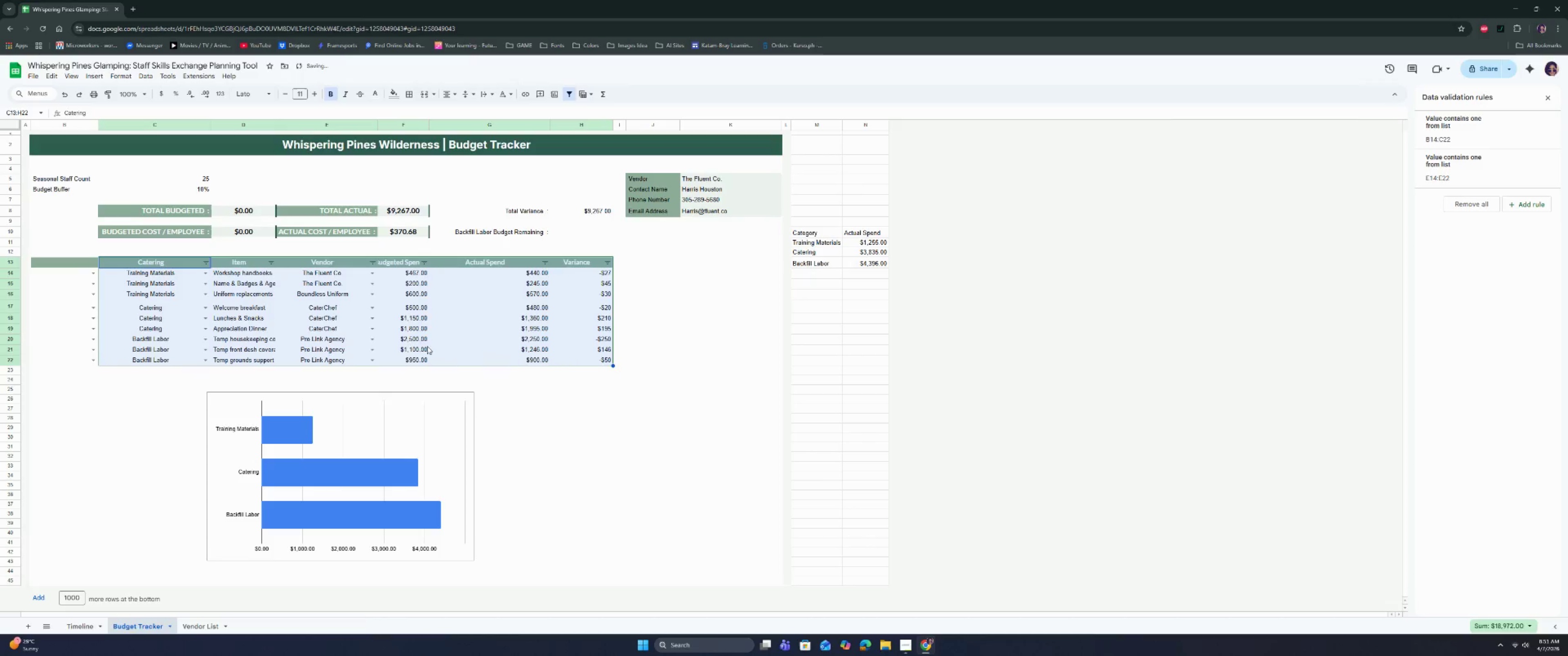 
left_click([424, 346])
 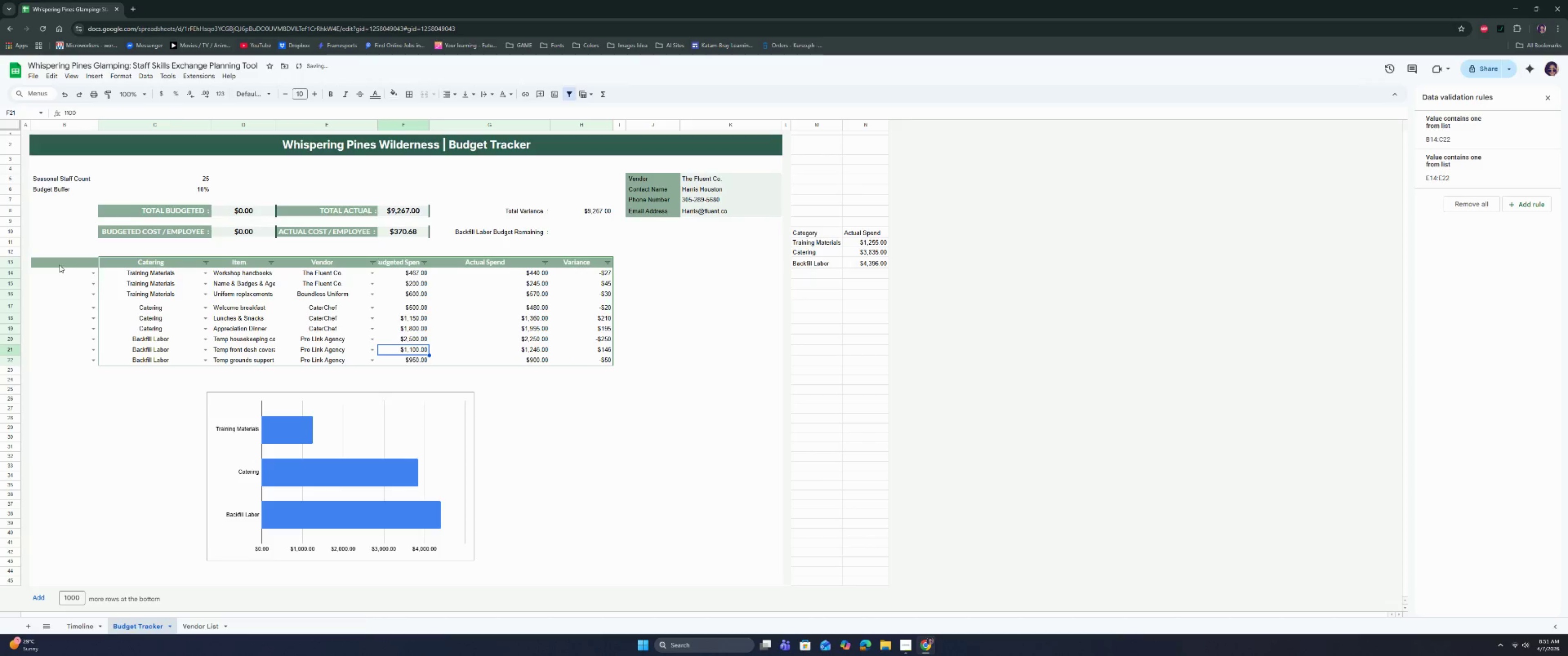 
left_click([61, 262])
 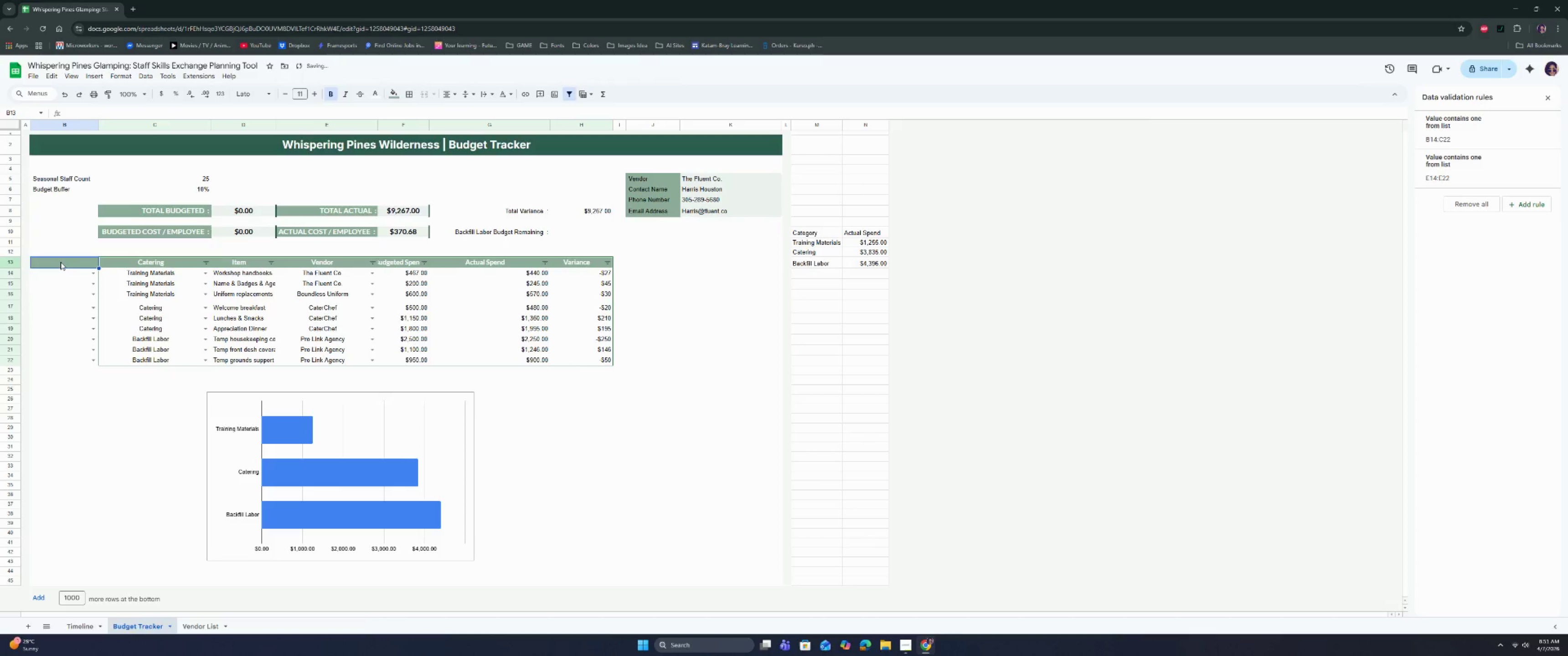 
left_click_drag(start_coordinate=[61, 262], to_coordinate=[71, 359])
 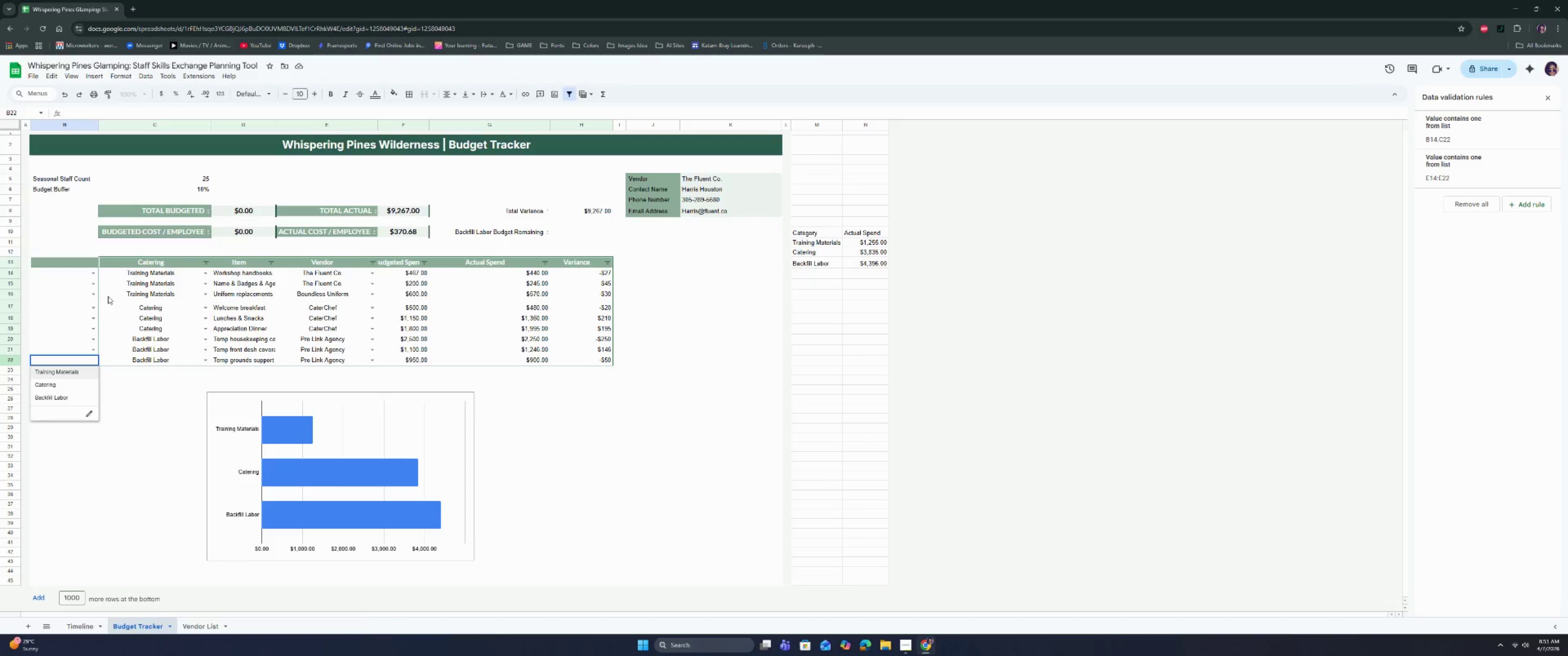 
left_click_drag(start_coordinate=[149, 385], to_coordinate=[148, 379])
 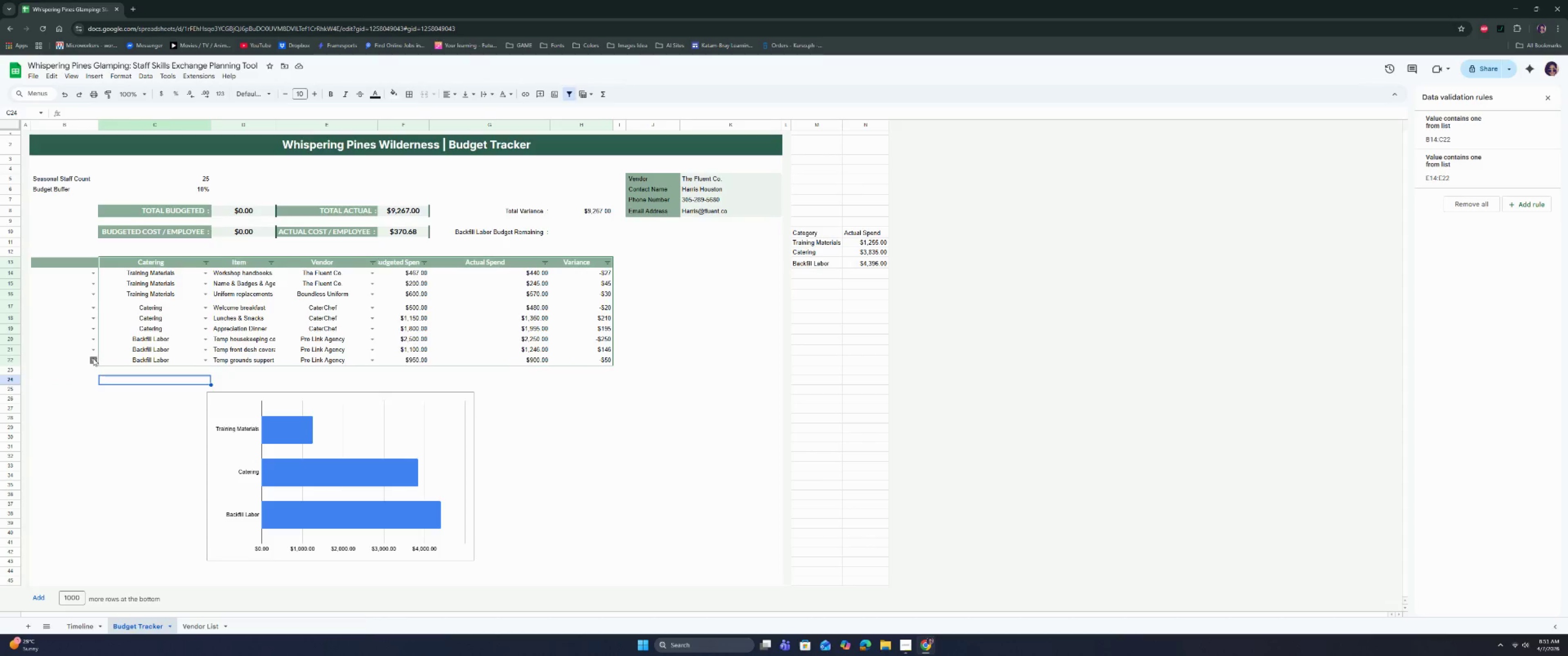 
left_click([93, 358])
 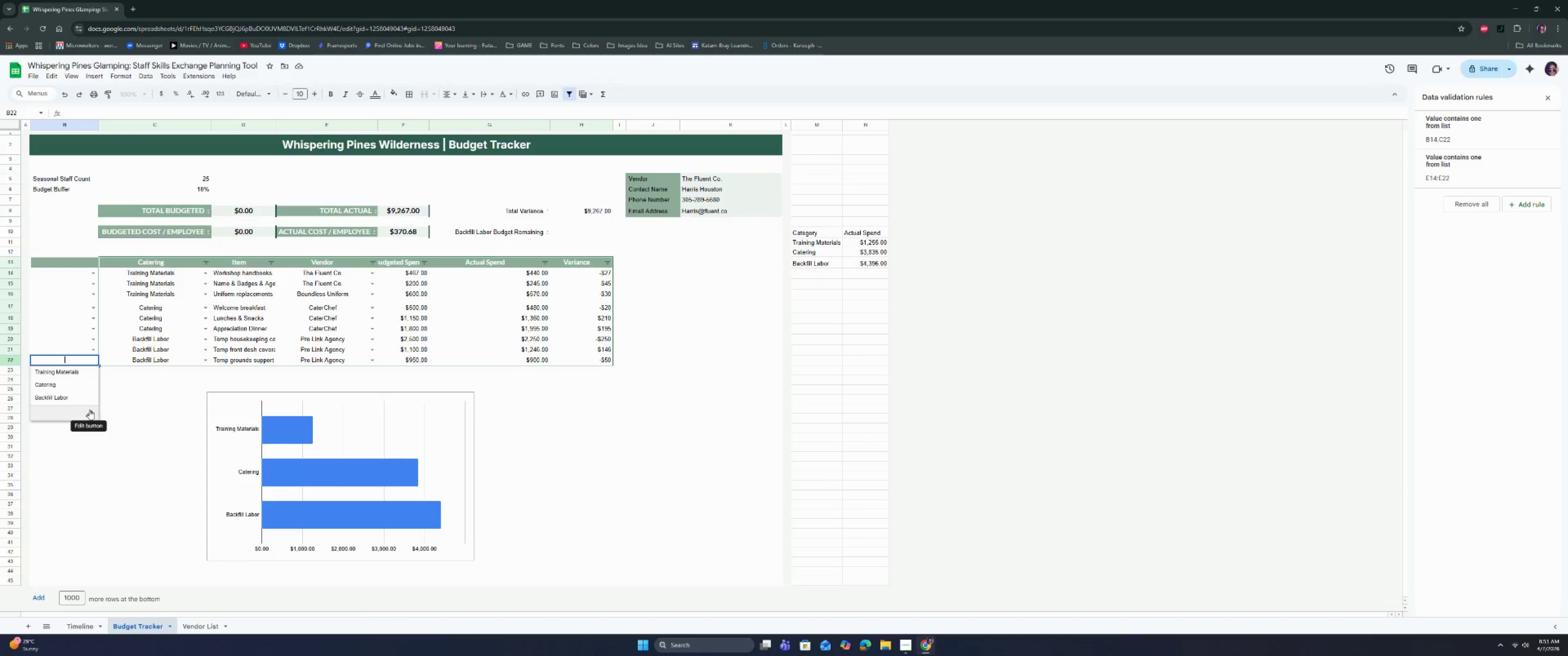 
left_click([89, 410])
 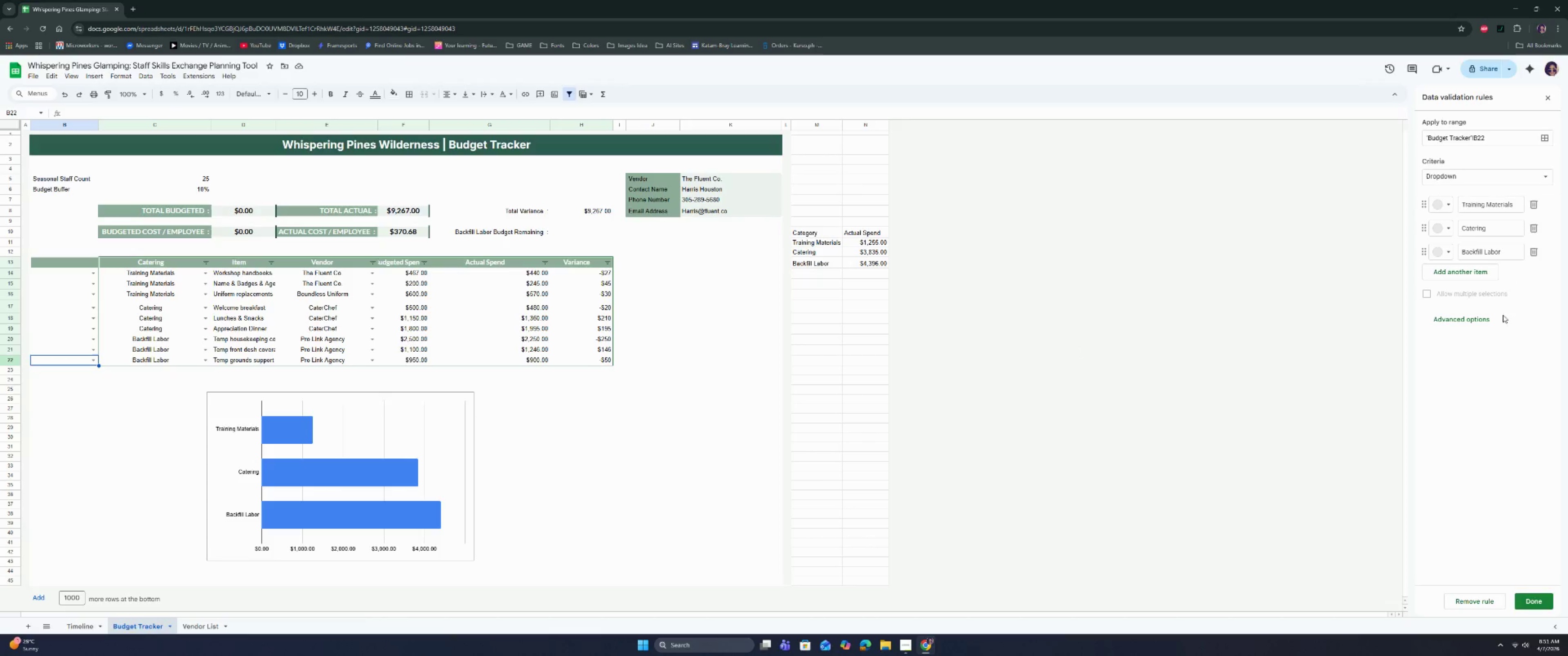 
left_click([1486, 605])
 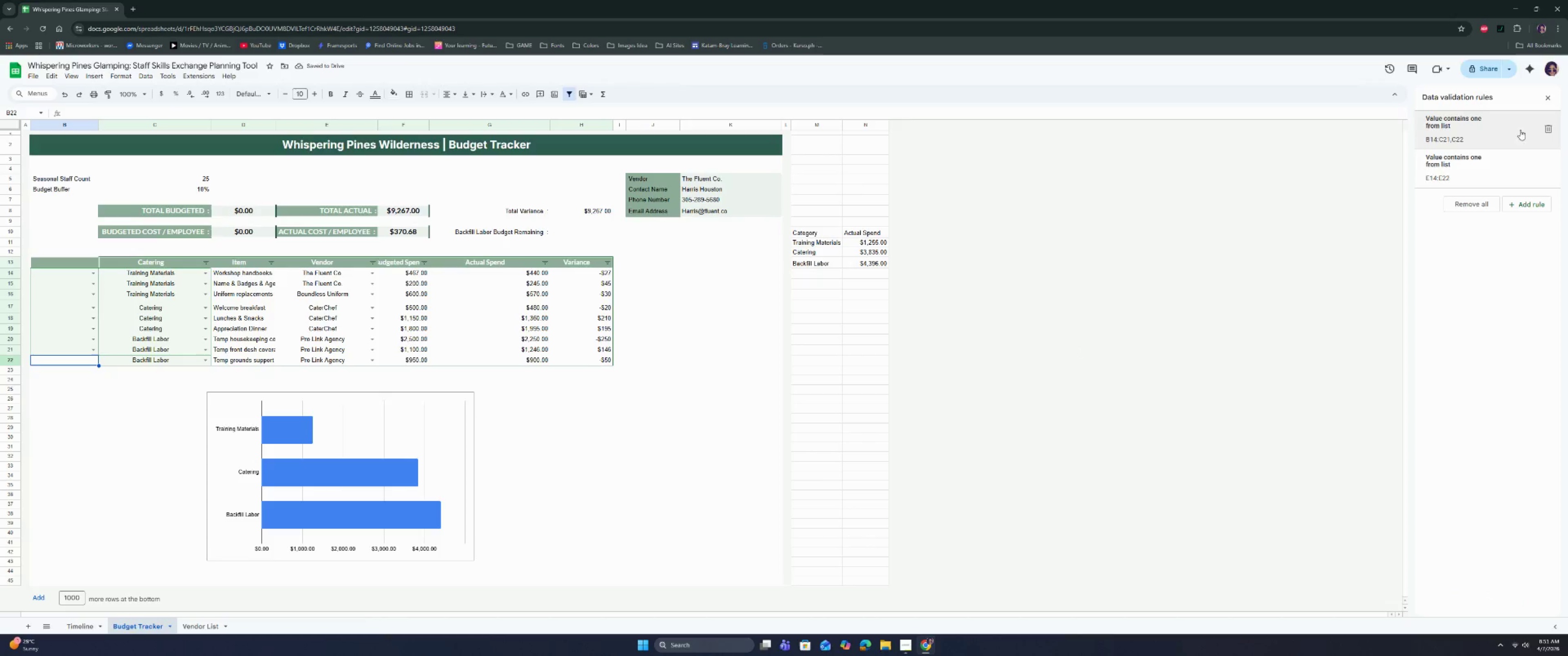 
left_click([1551, 128])
 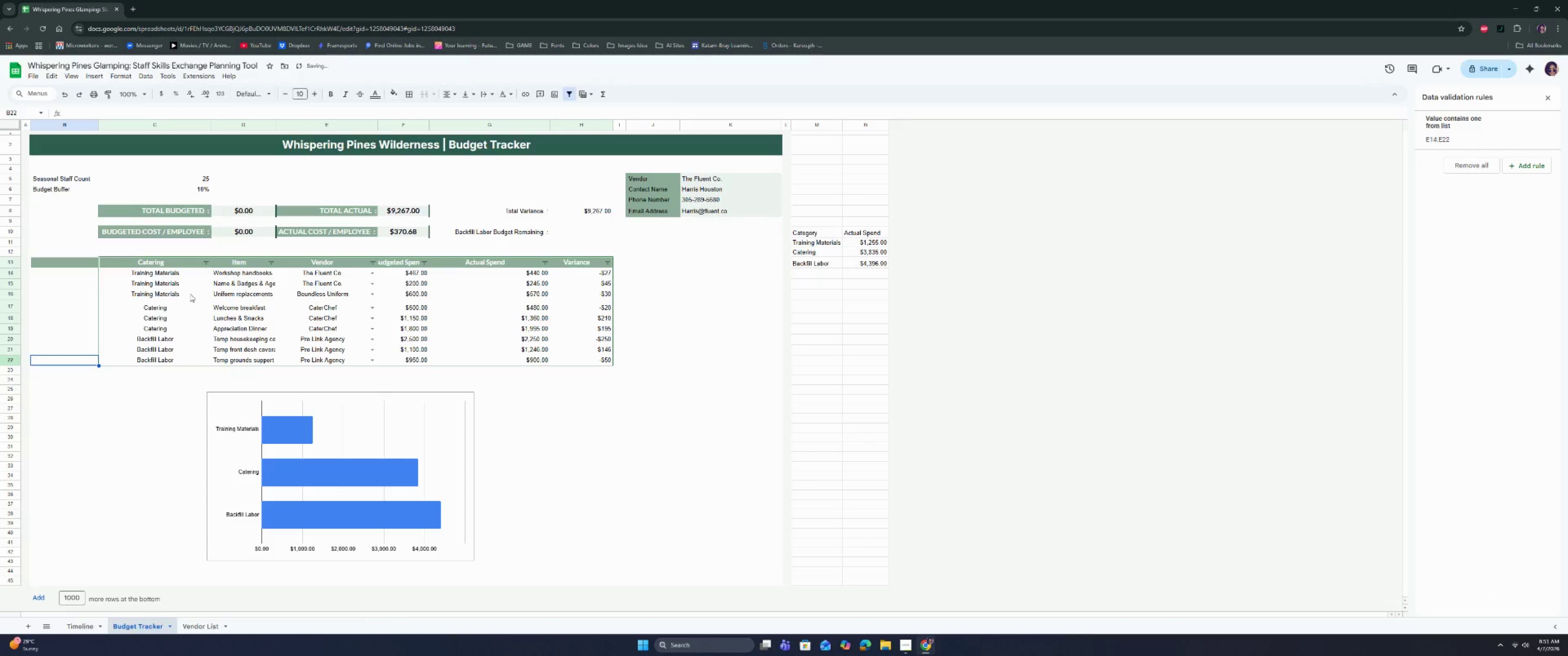 
left_click_drag(start_coordinate=[70, 259], to_coordinate=[72, 364])
 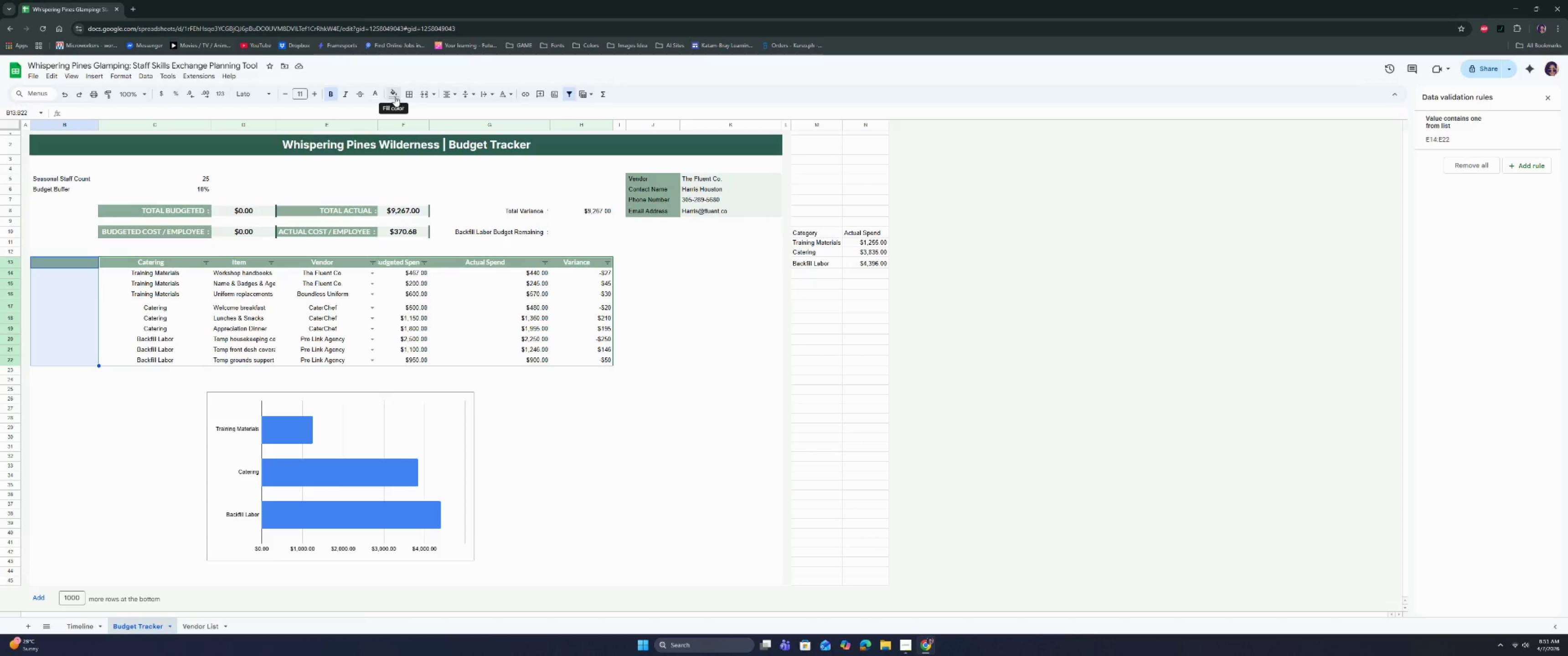 
left_click([395, 97])
 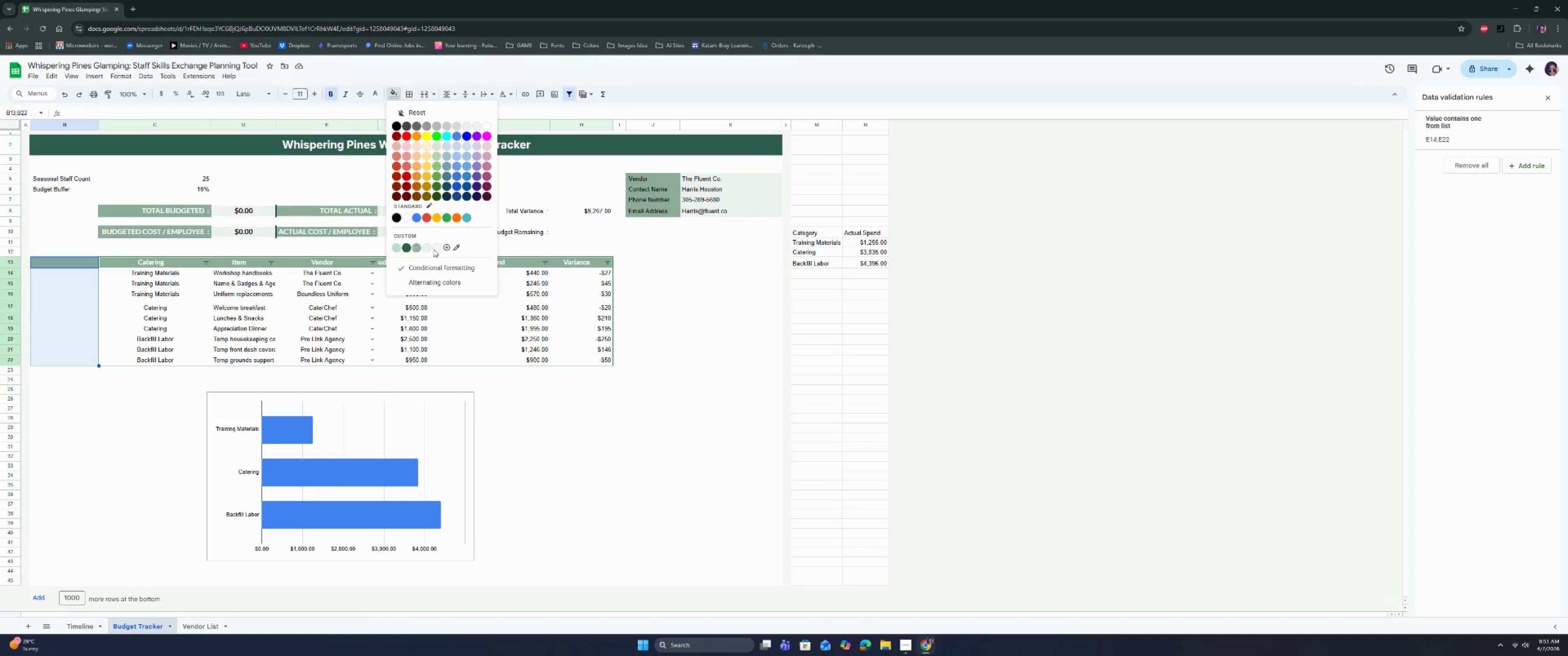 
left_click([437, 247])
 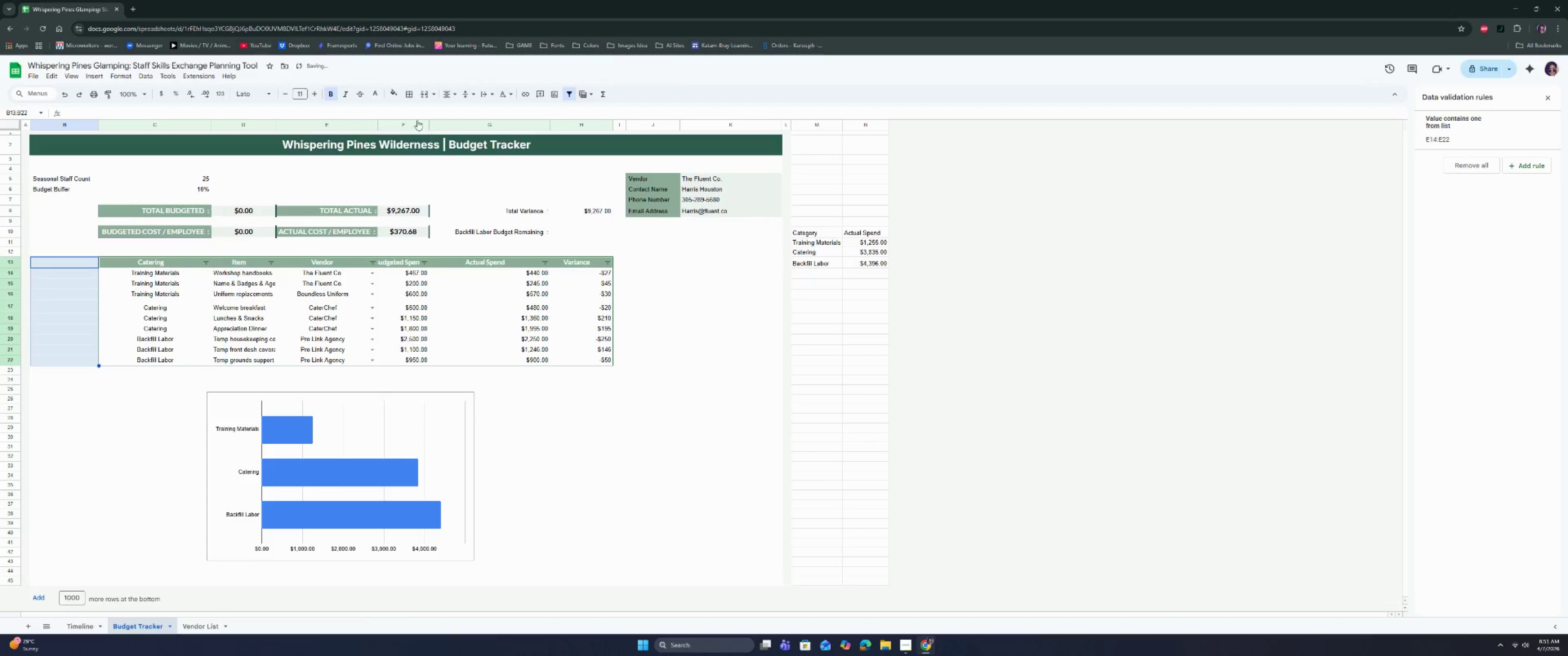 
left_click([408, 90])
 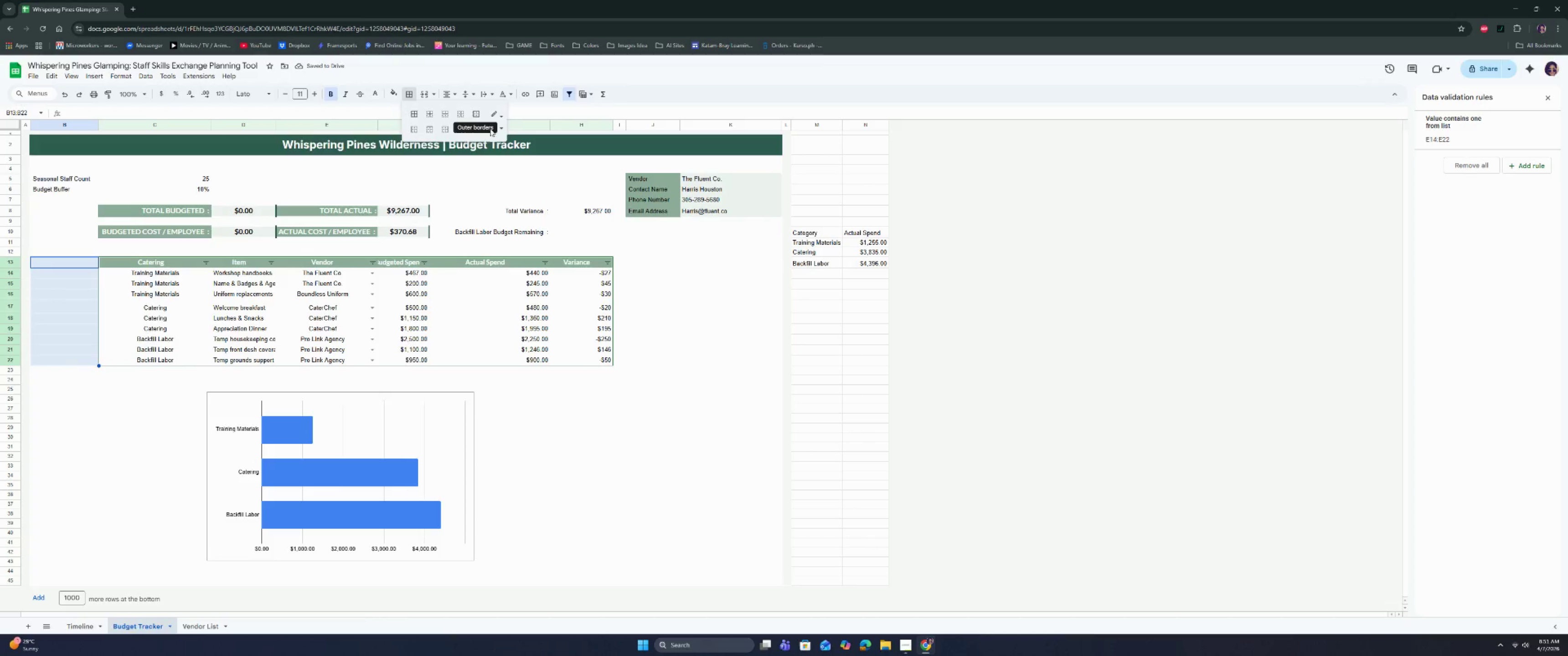 
left_click([497, 116])
 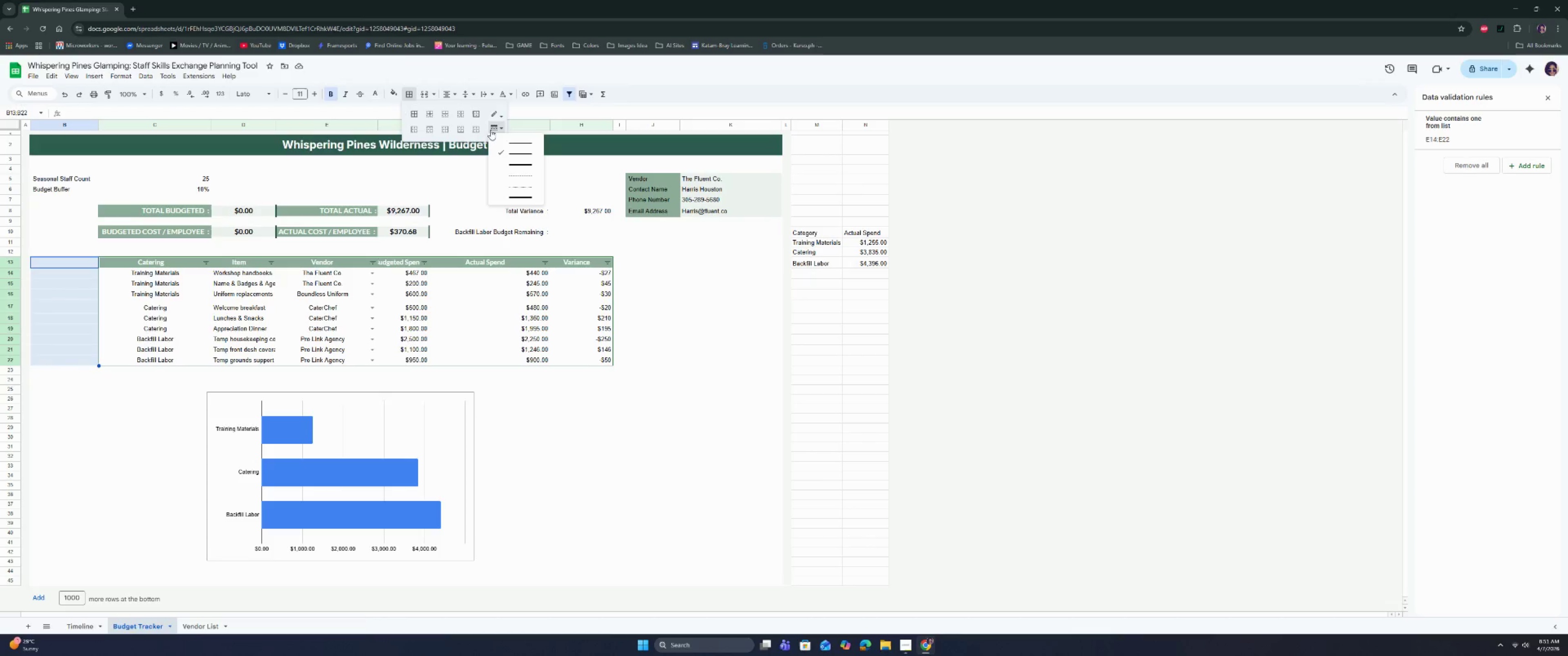 
left_click([491, 130])
 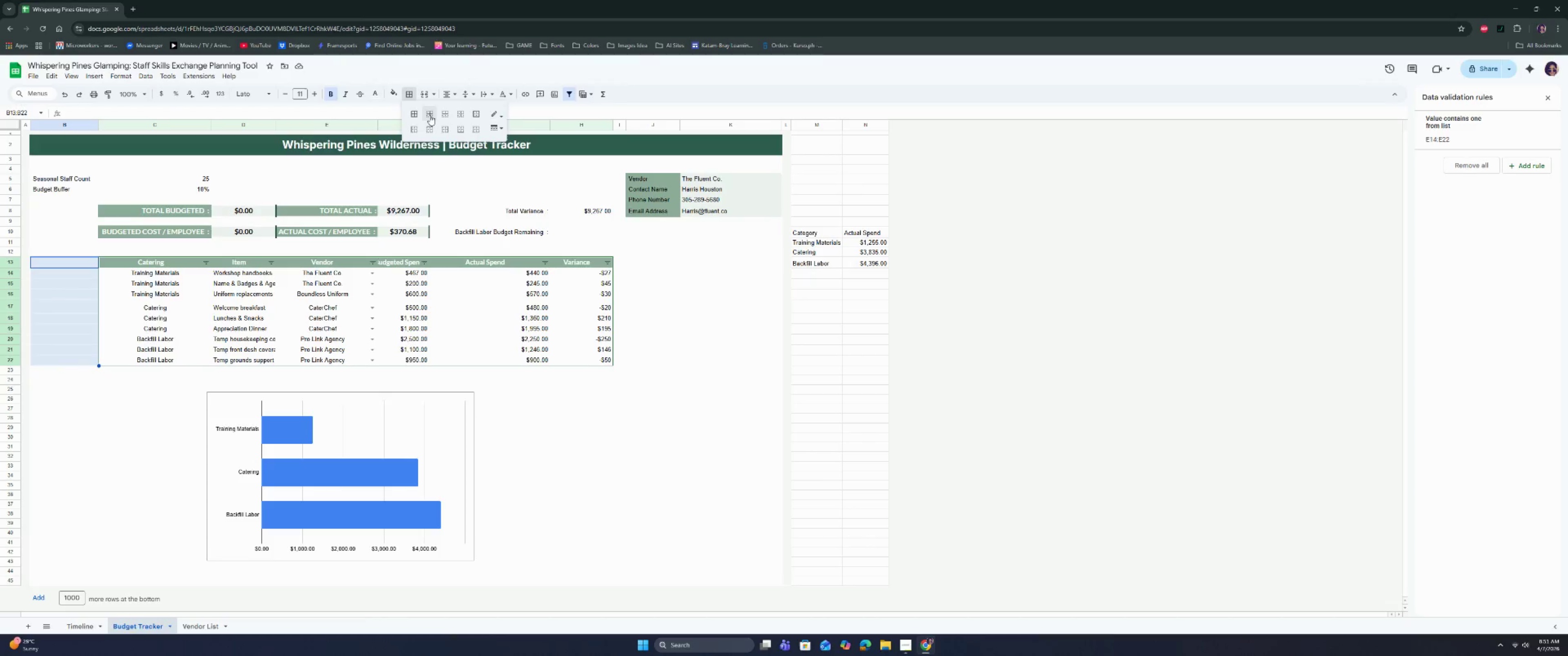 
left_click([430, 115])
 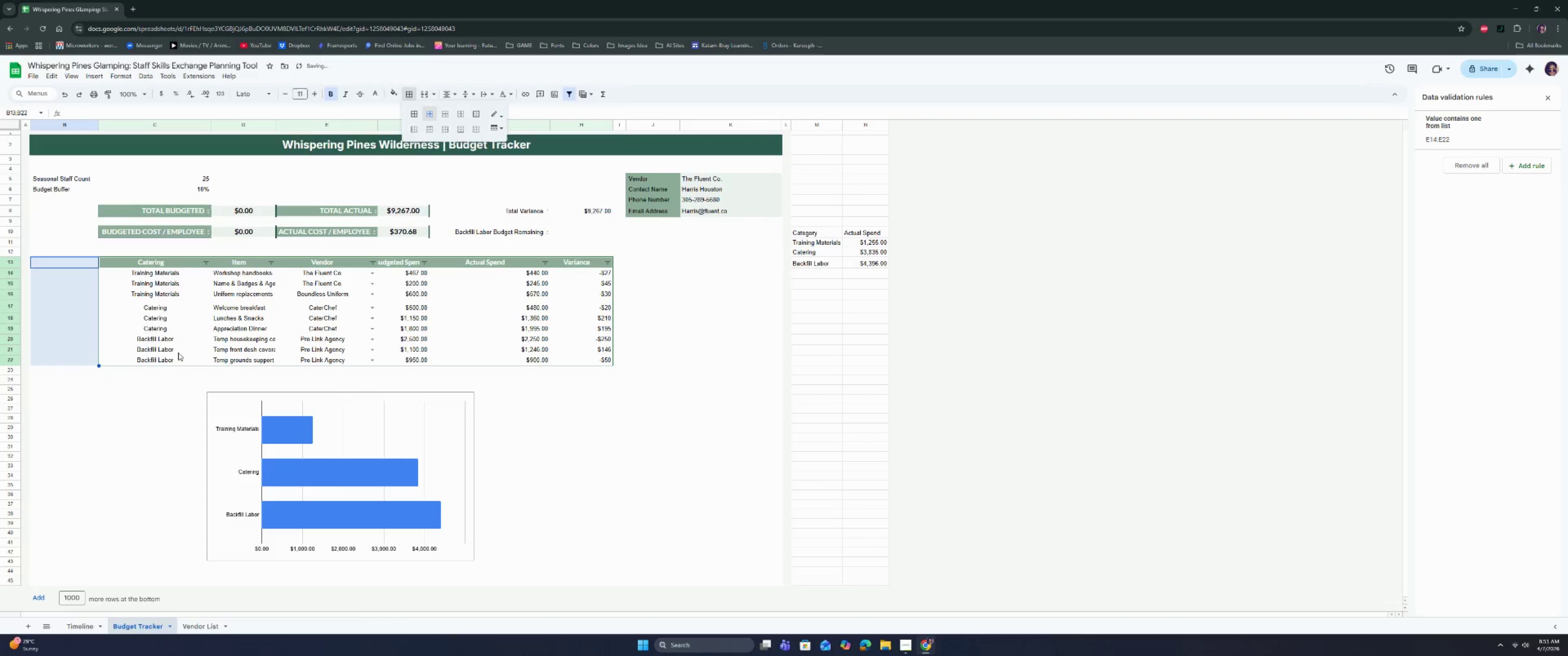 
left_click([151, 362])
 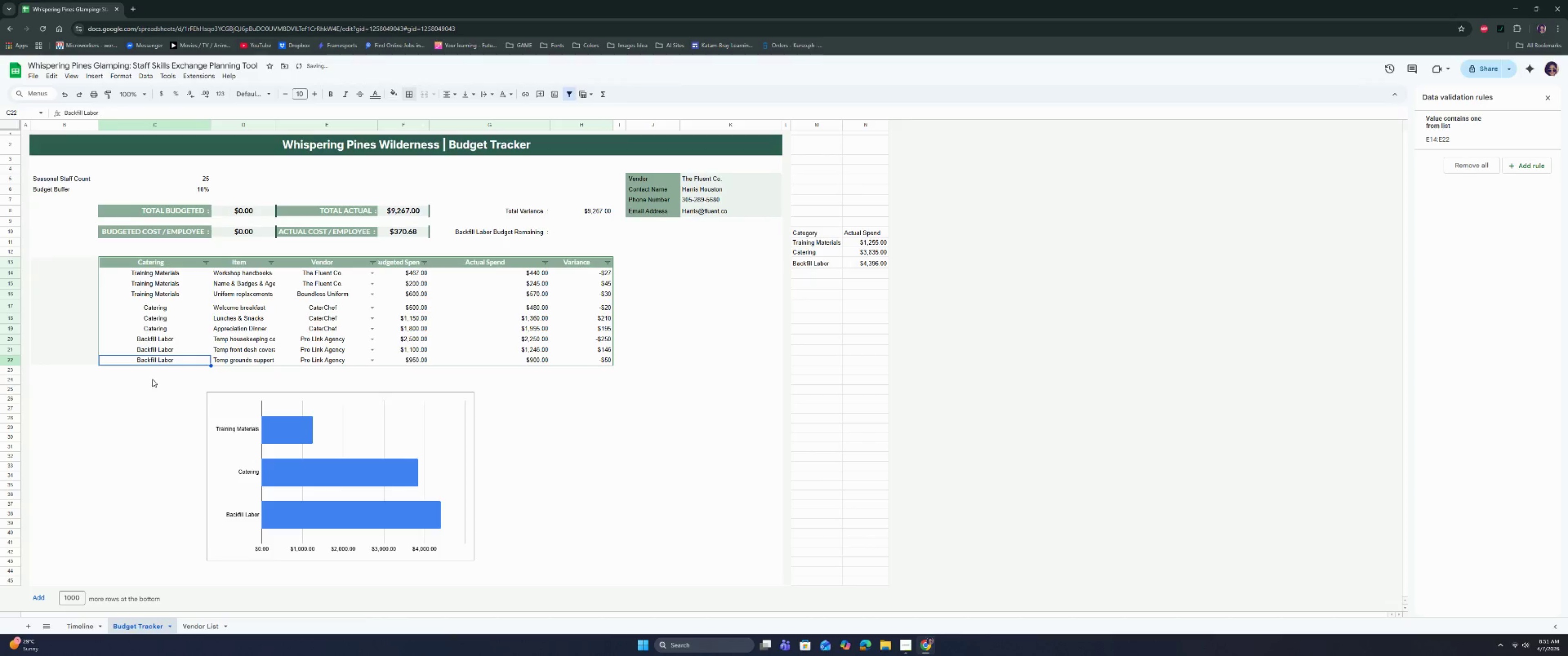 
left_click([127, 399])
 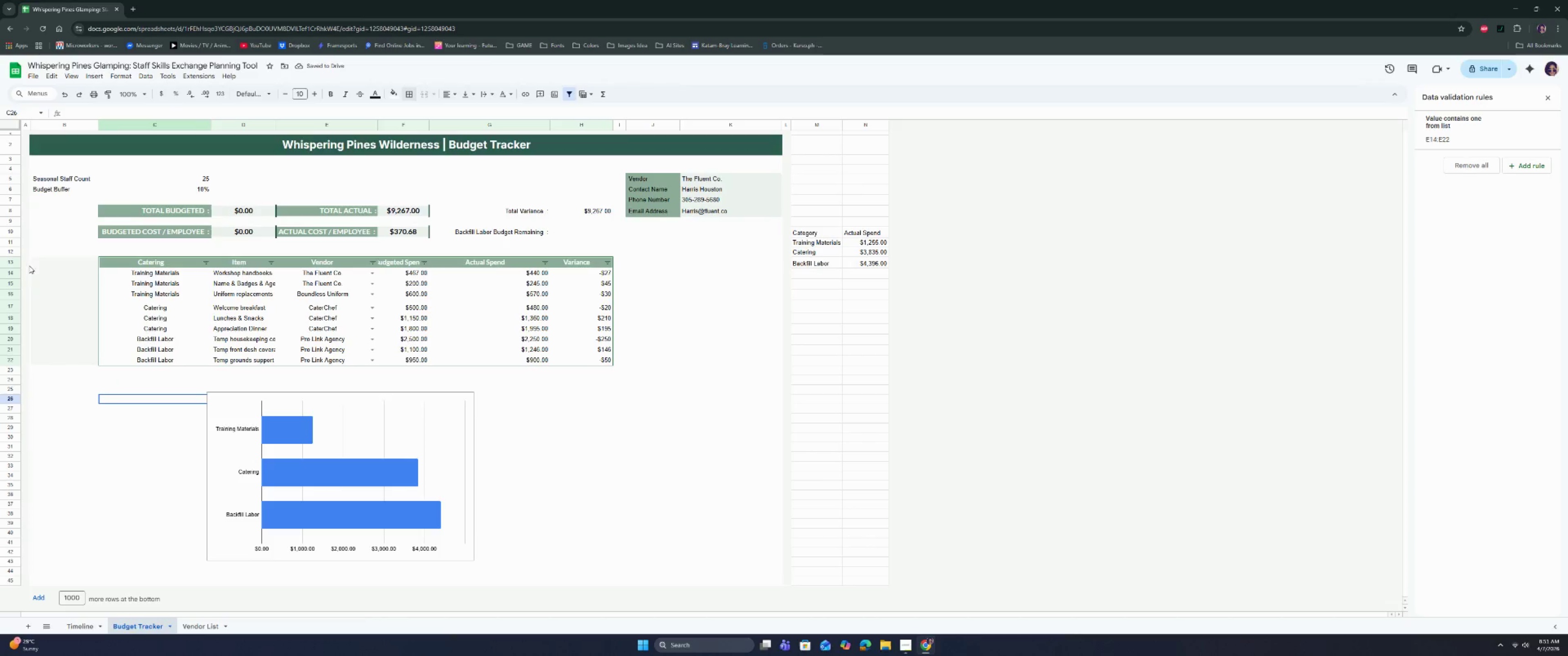 
left_click_drag(start_coordinate=[24, 262], to_coordinate=[62, 360])
 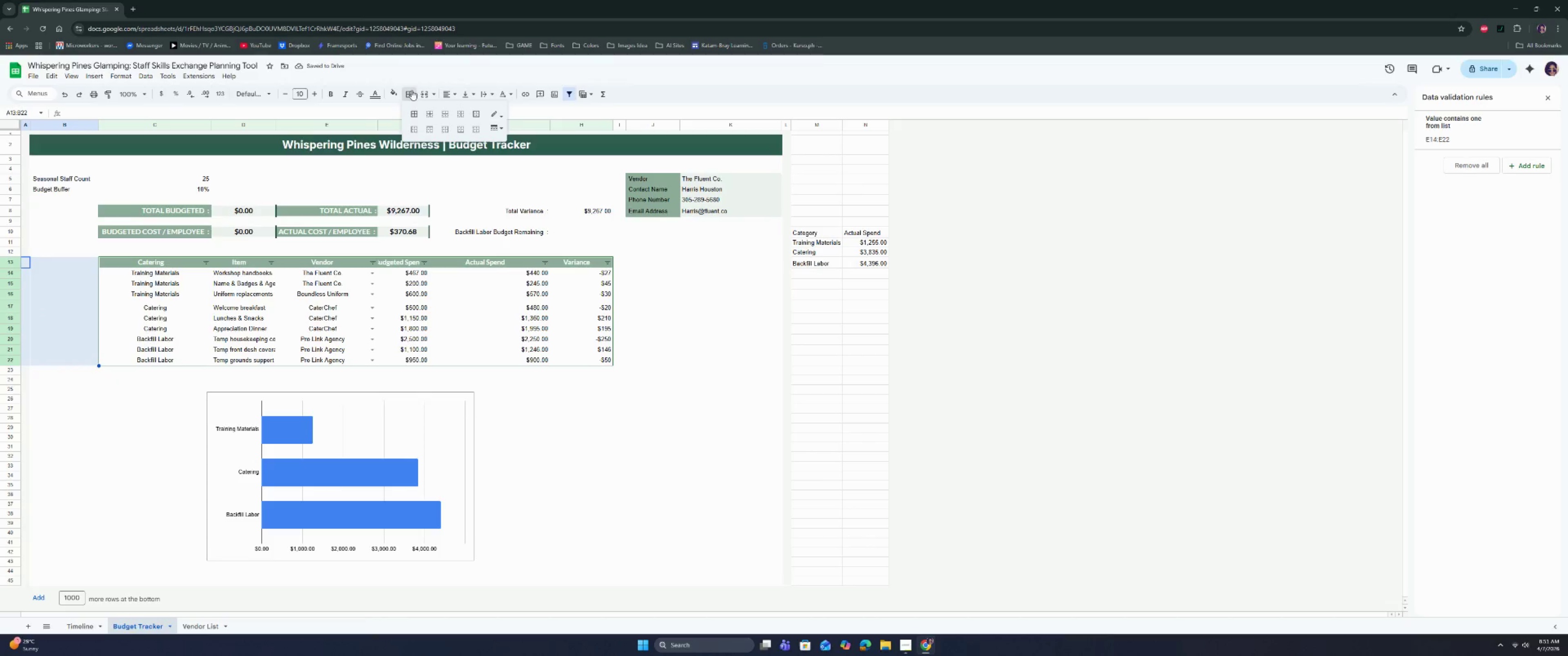 
double_click([428, 114])
 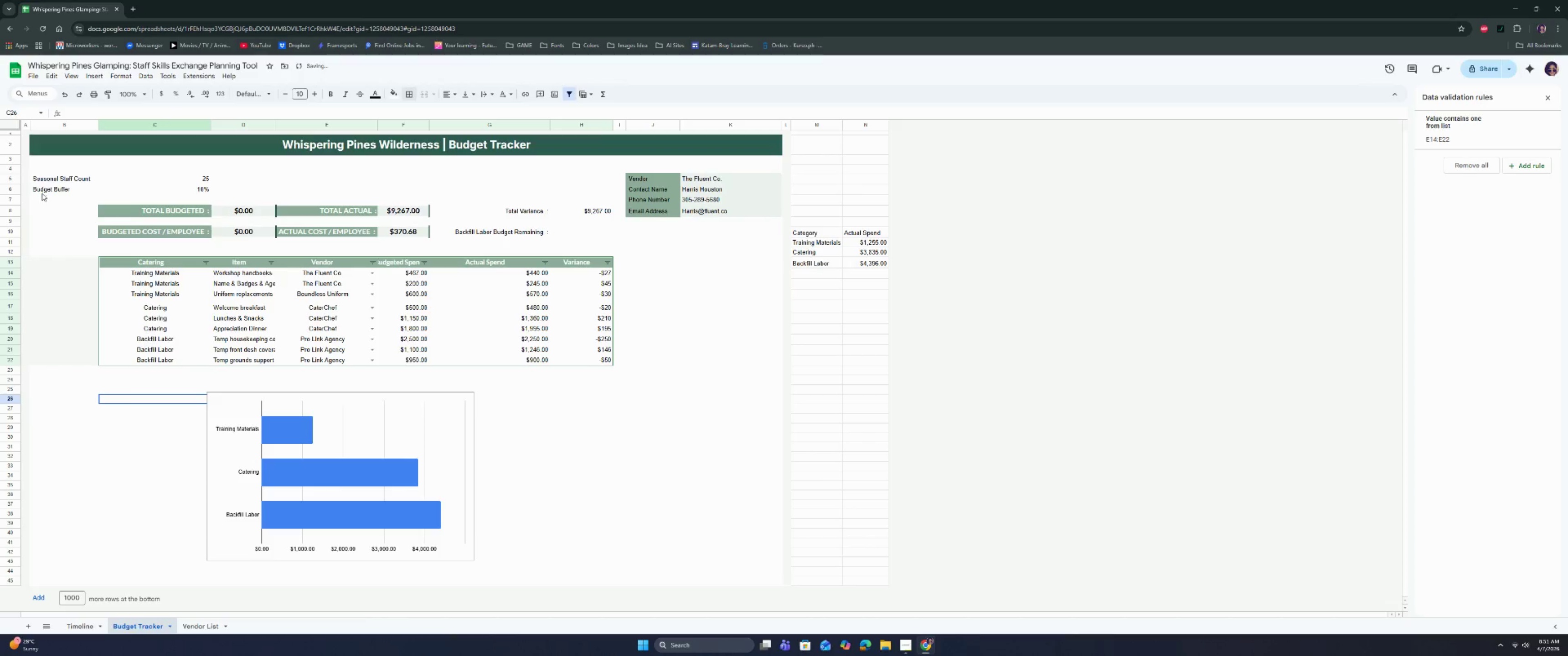 
left_click_drag(start_coordinate=[46, 200], to_coordinate=[67, 253])
 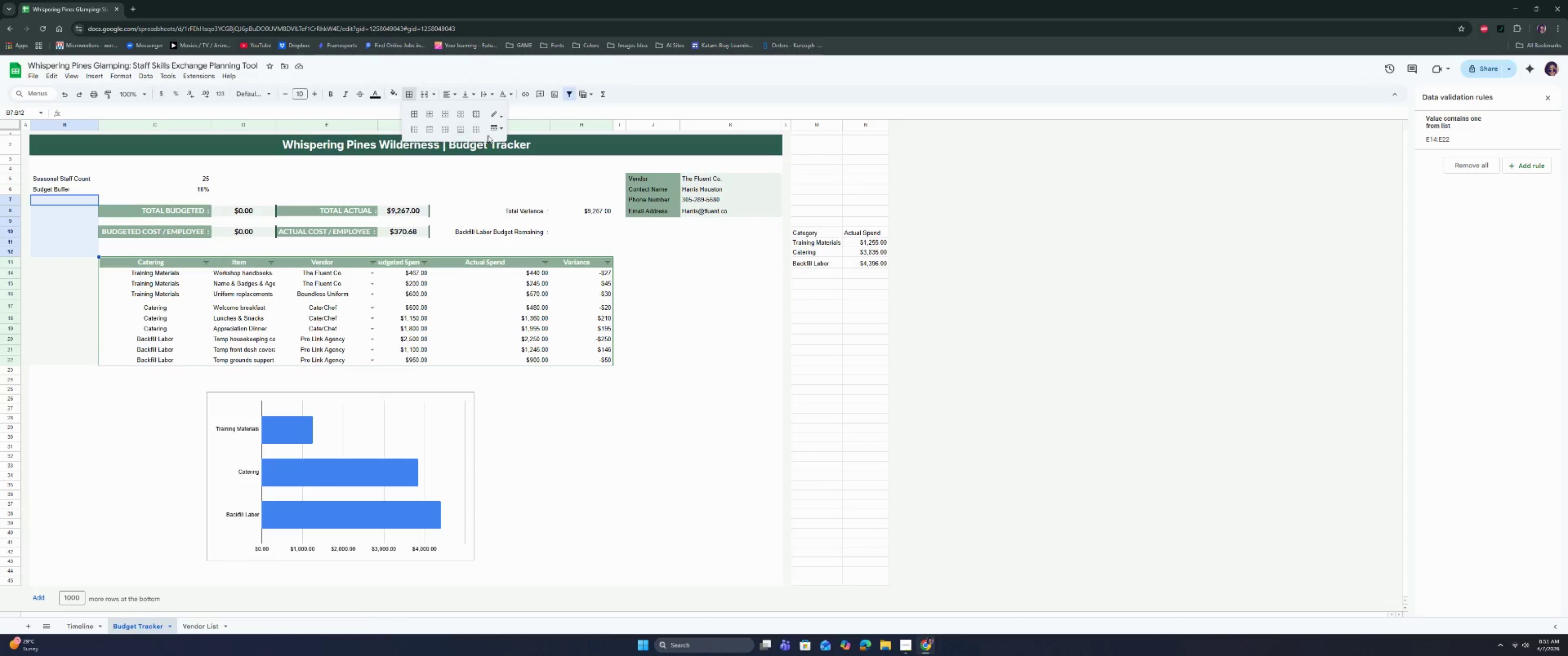 
left_click([496, 113])
 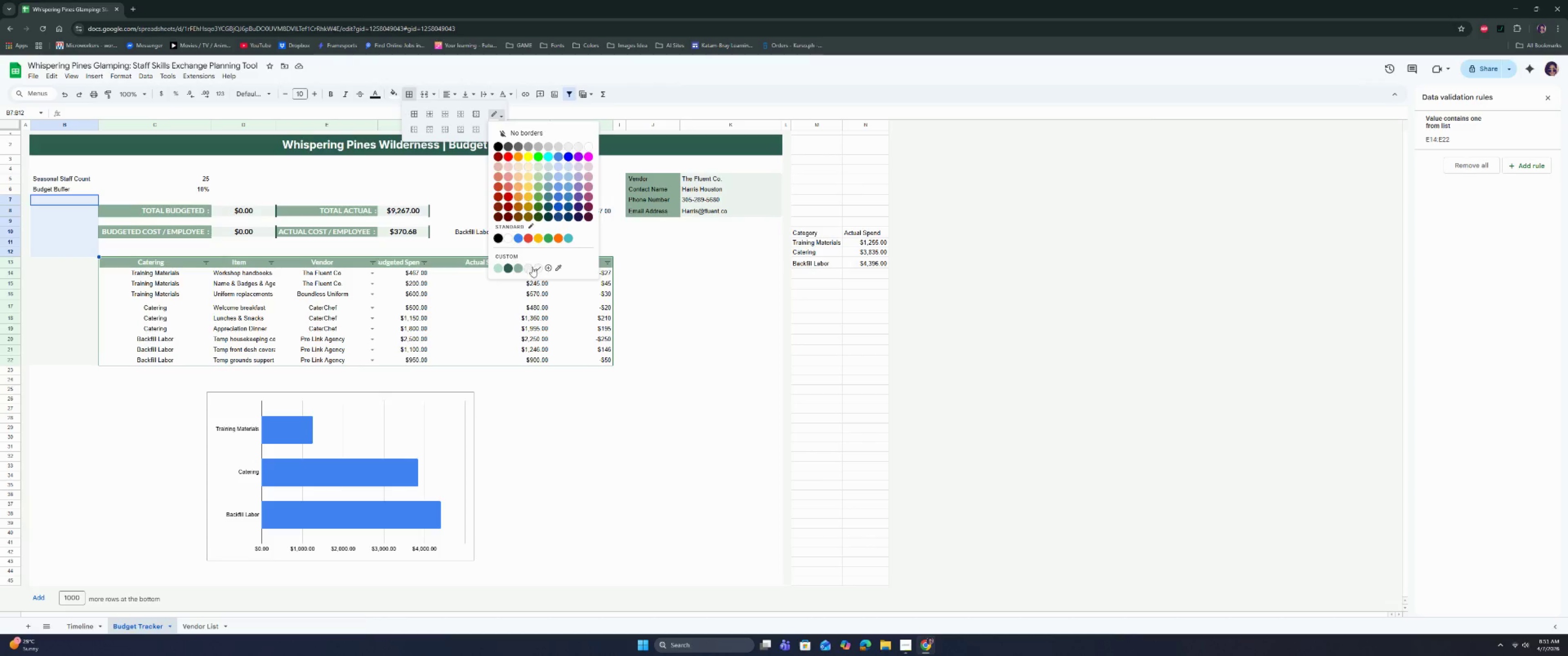 
left_click([539, 268])
 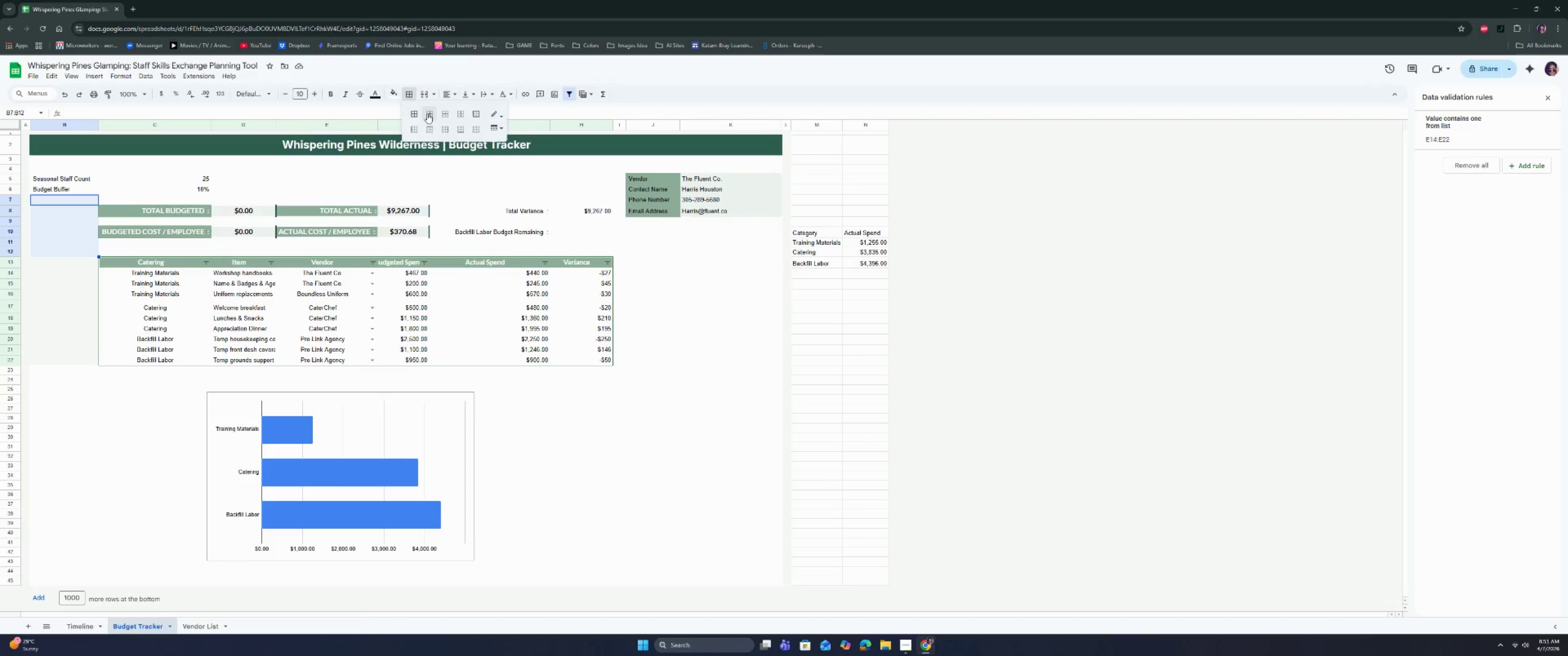 
left_click([429, 113])
 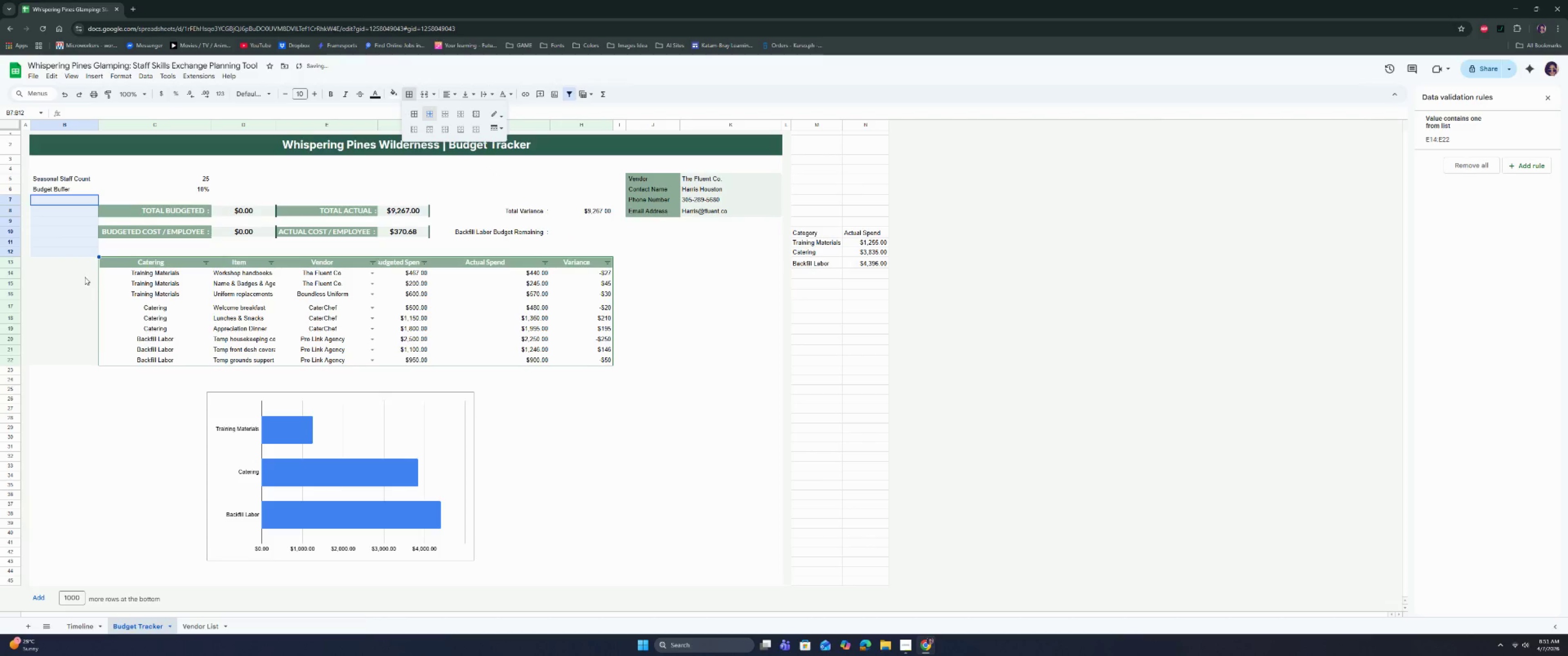 
left_click([82, 281])
 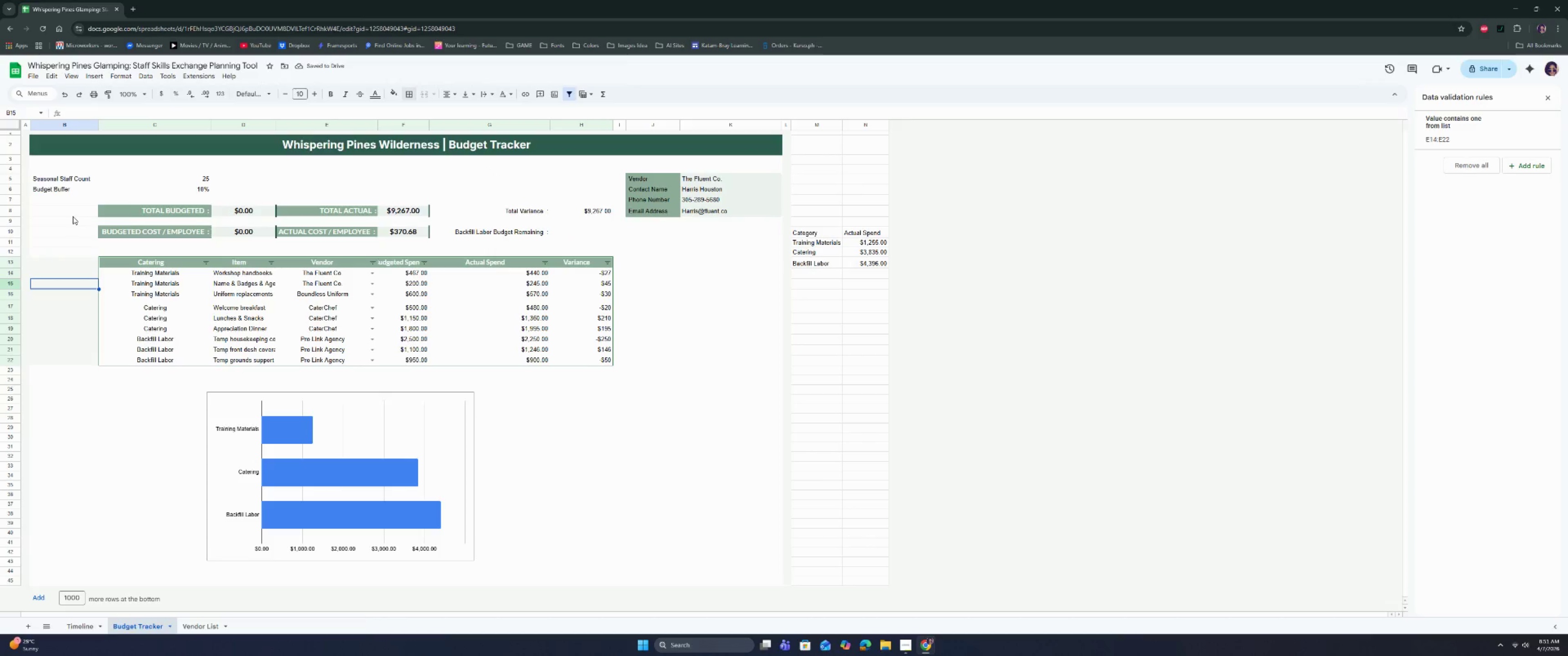 
left_click_drag(start_coordinate=[77, 200], to_coordinate=[70, 256])
 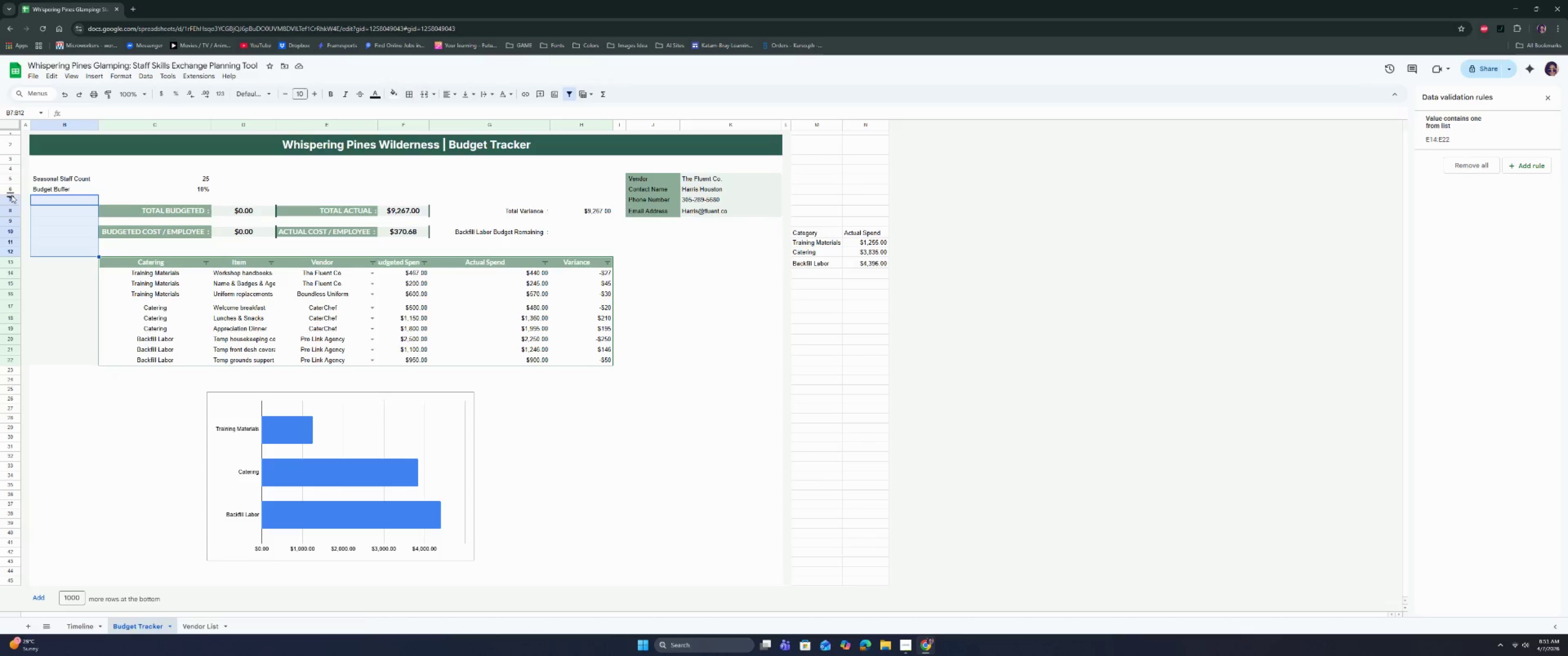 
left_click_drag(start_coordinate=[25, 197], to_coordinate=[65, 254])
 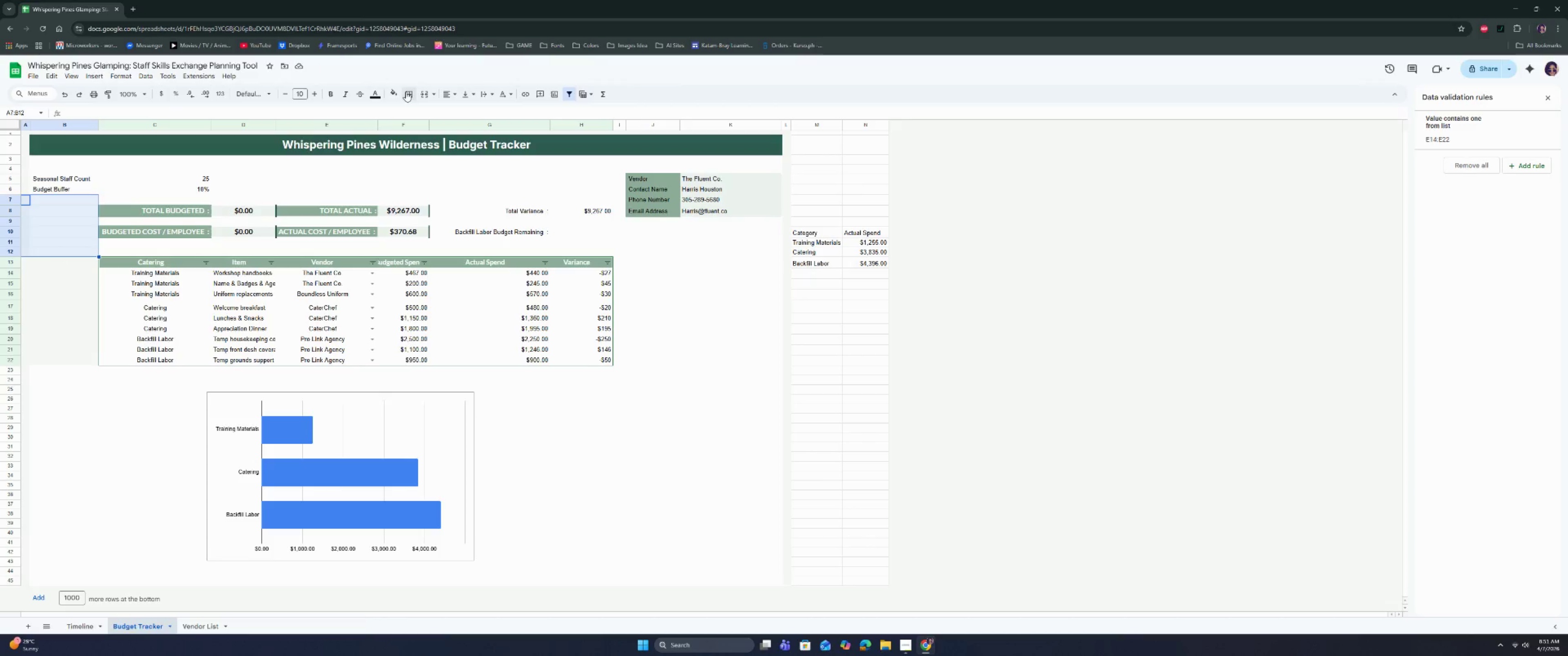 
left_click([396, 92])
 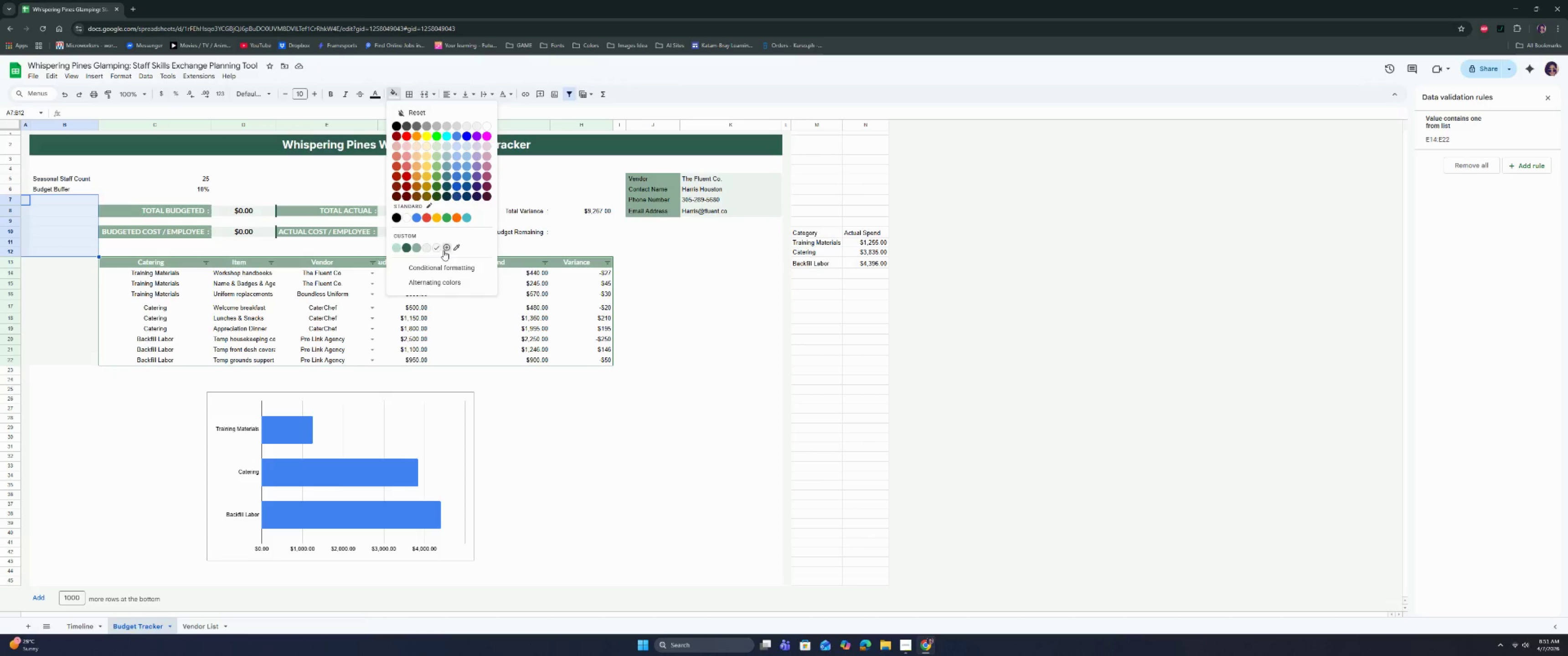 
left_click([438, 246])
 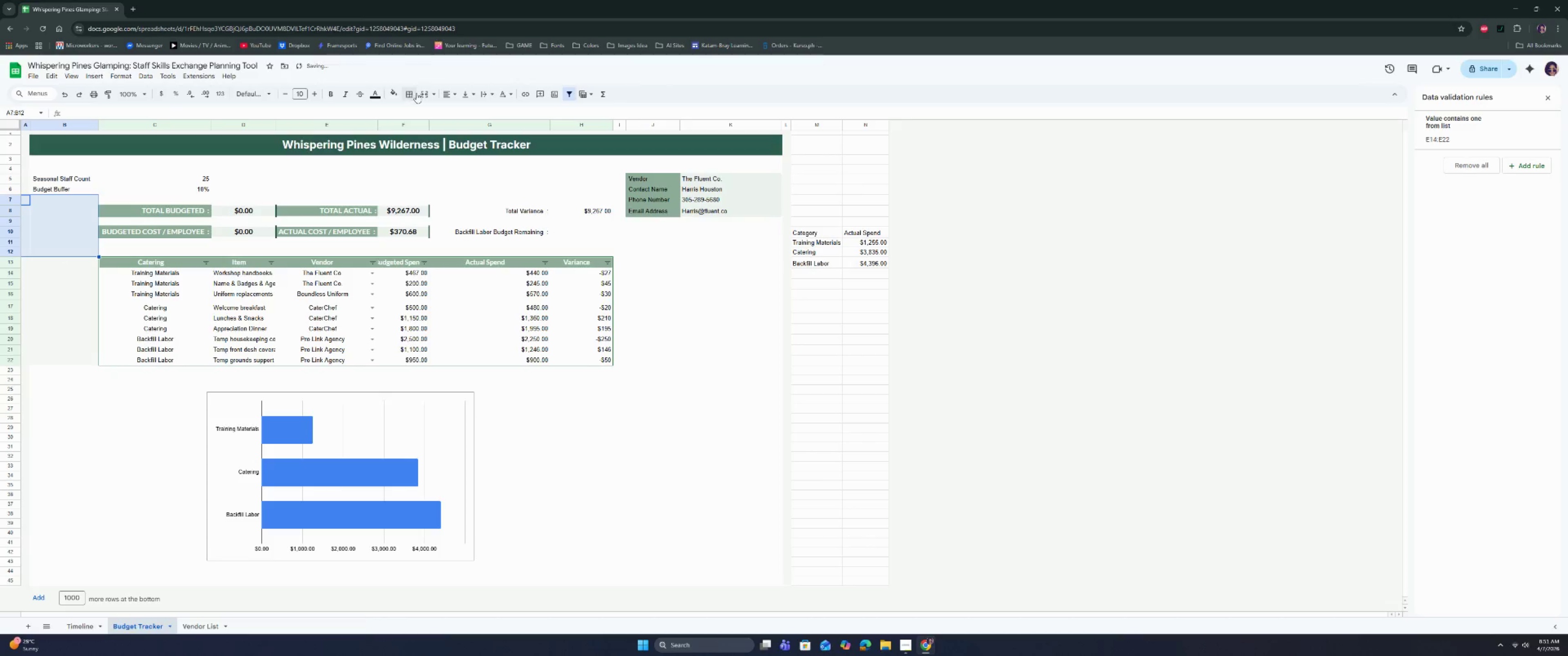 
left_click([411, 93])
 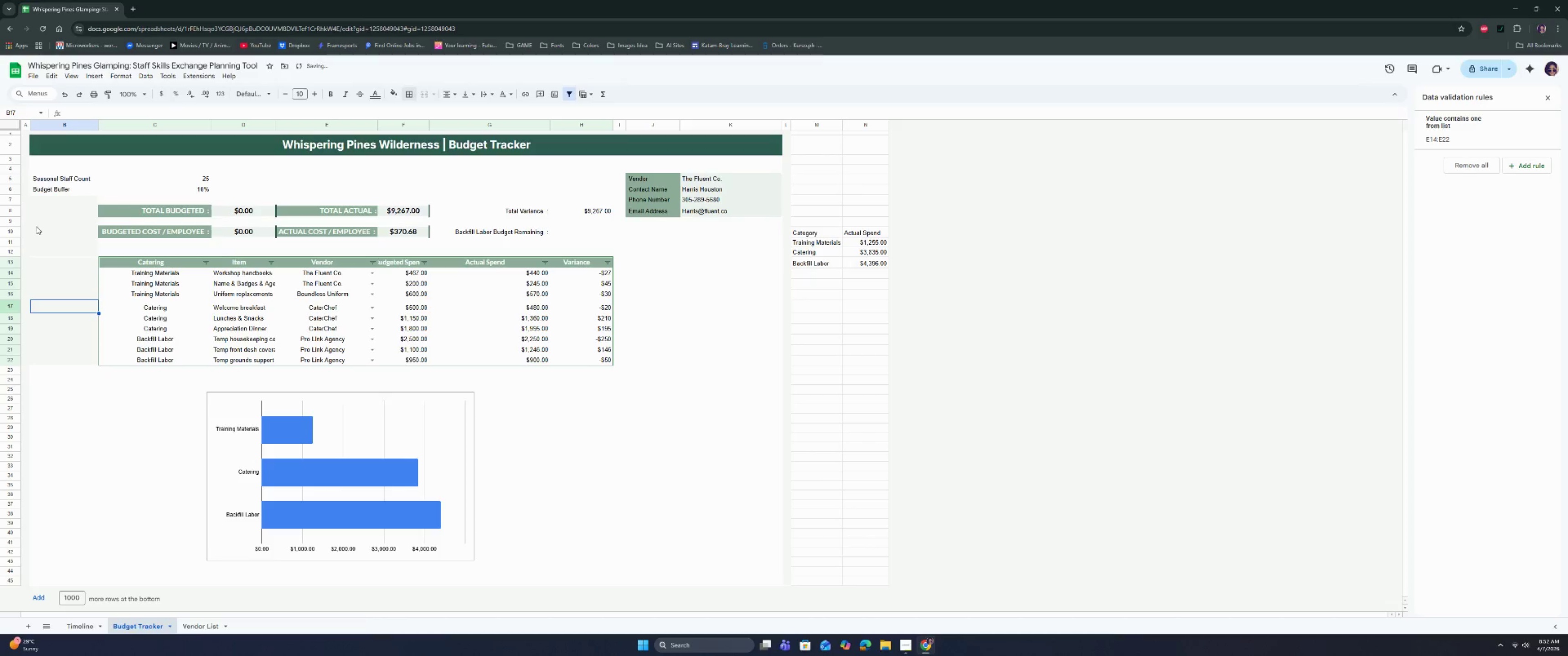 
left_click_drag(start_coordinate=[26, 199], to_coordinate=[83, 587])
 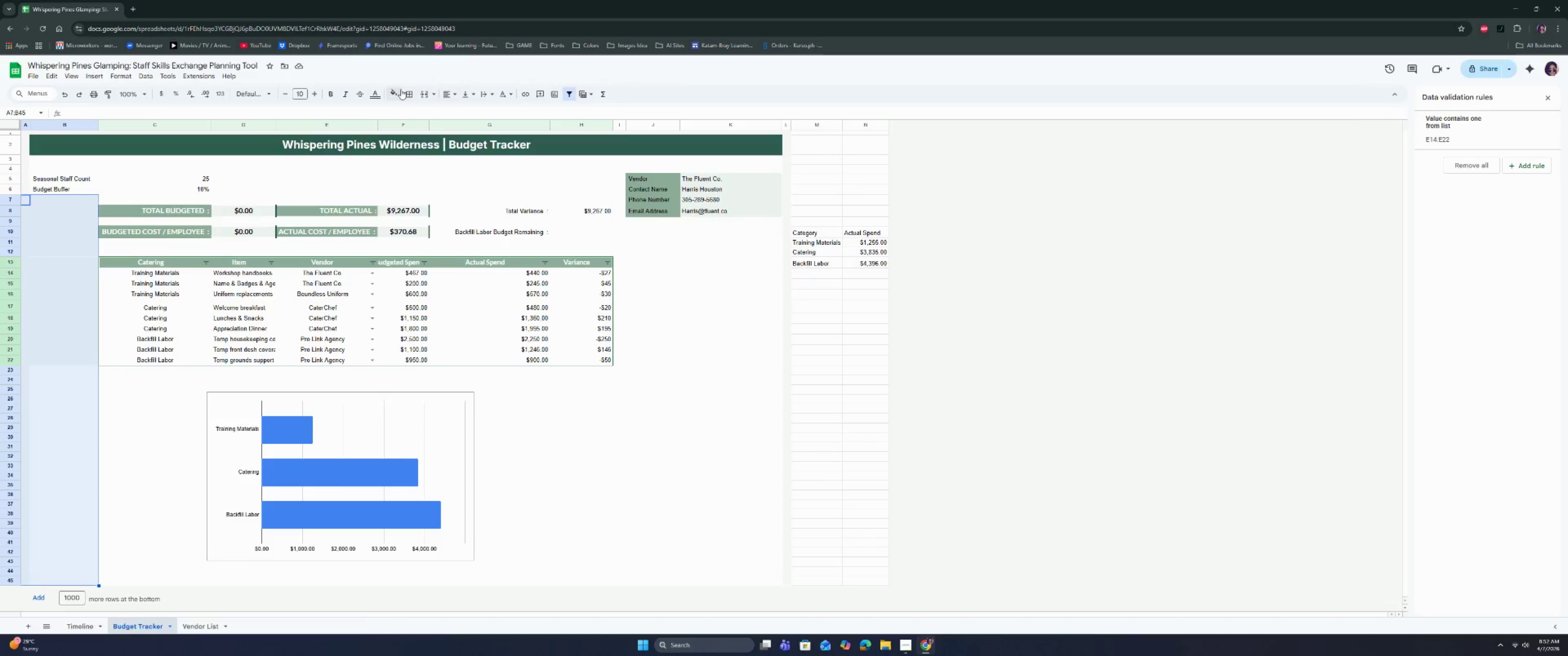 
left_click([405, 91])
 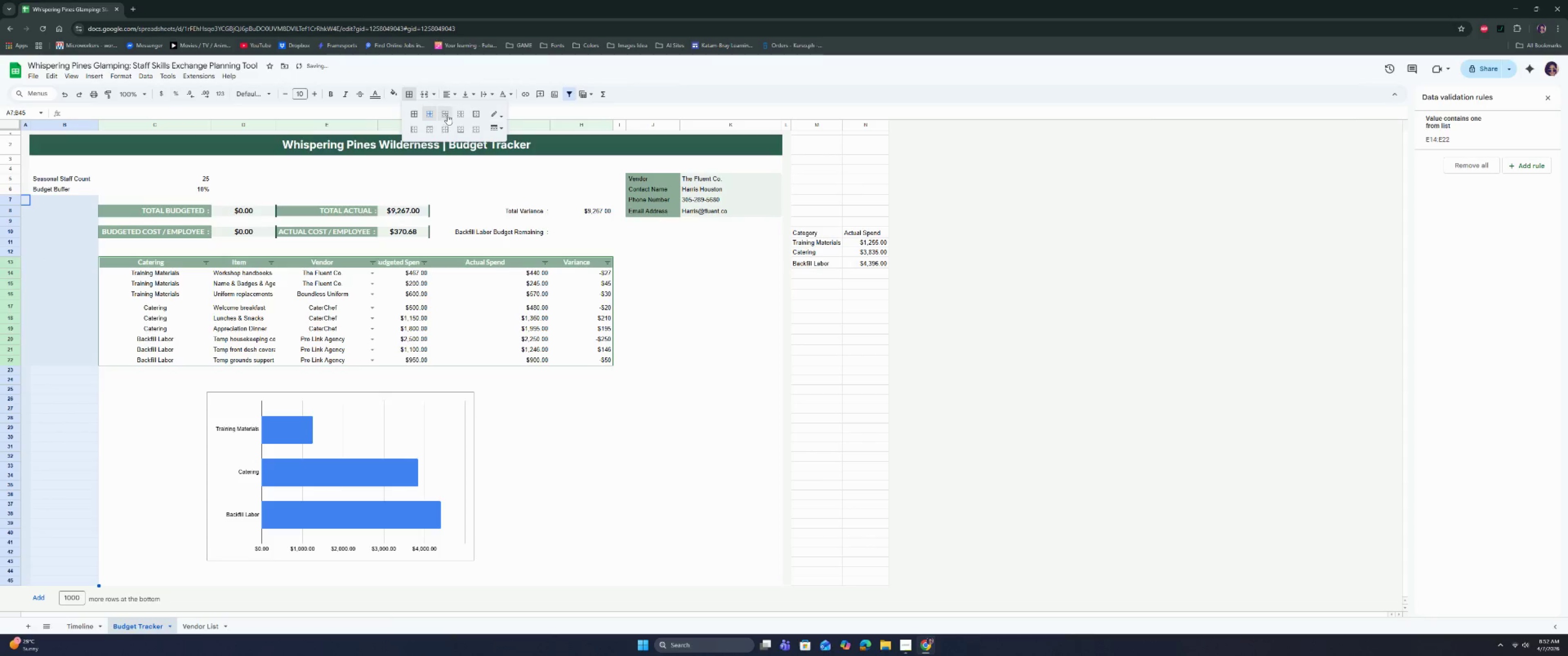 
left_click([399, 90])
 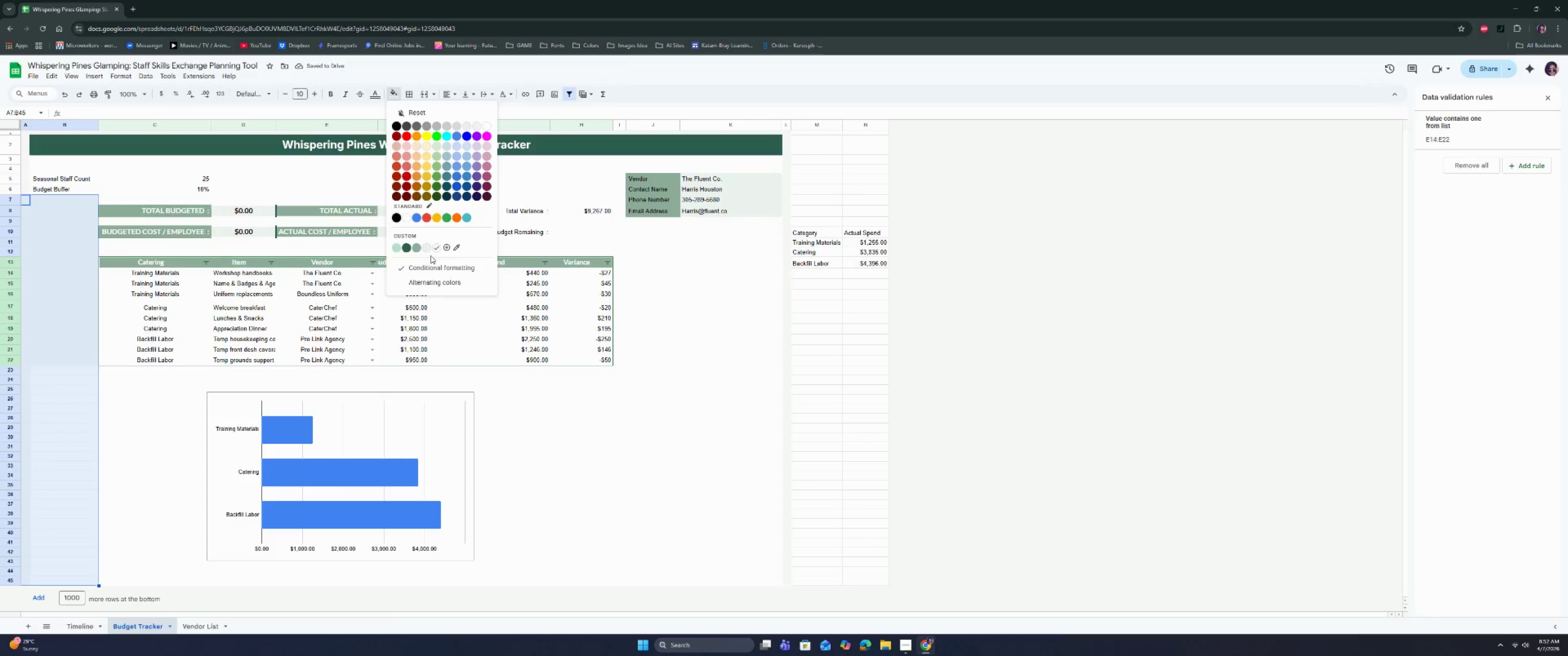 
left_click([437, 247])
 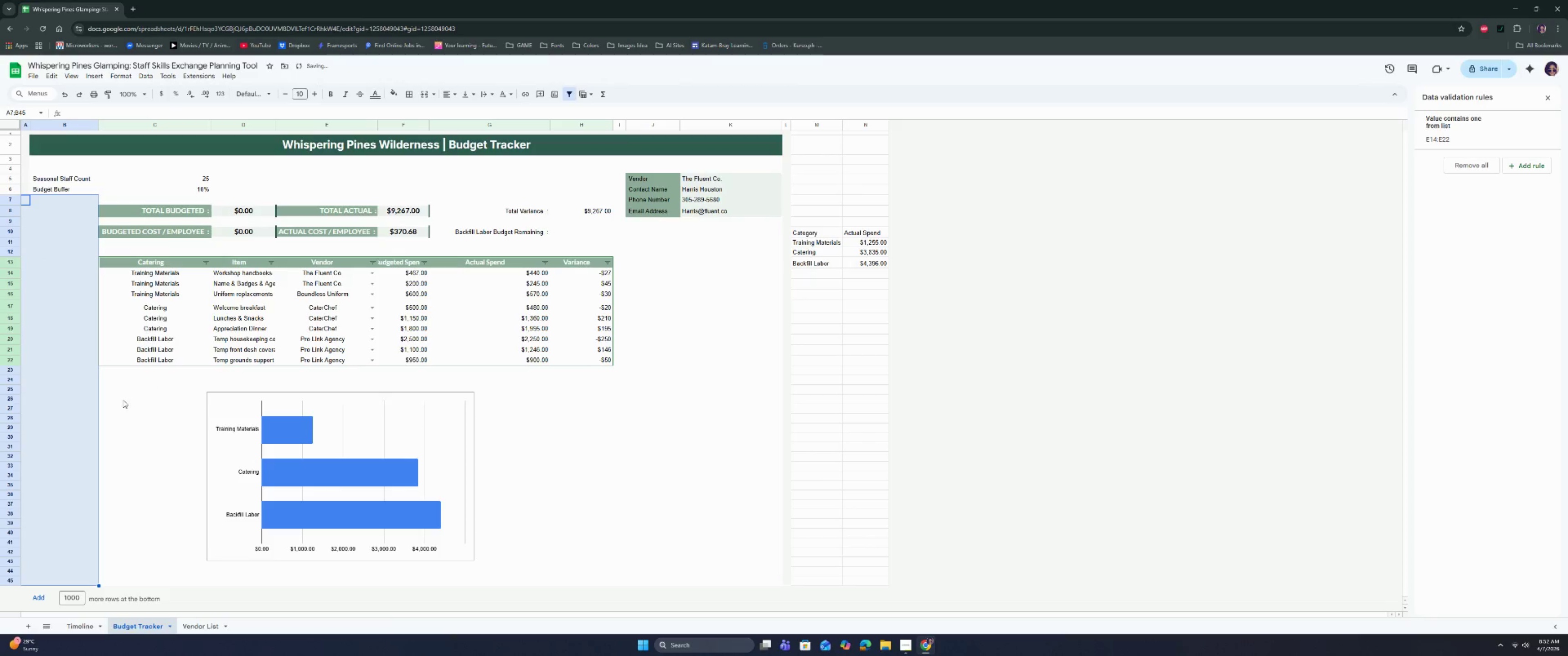 
left_click([123, 402])
 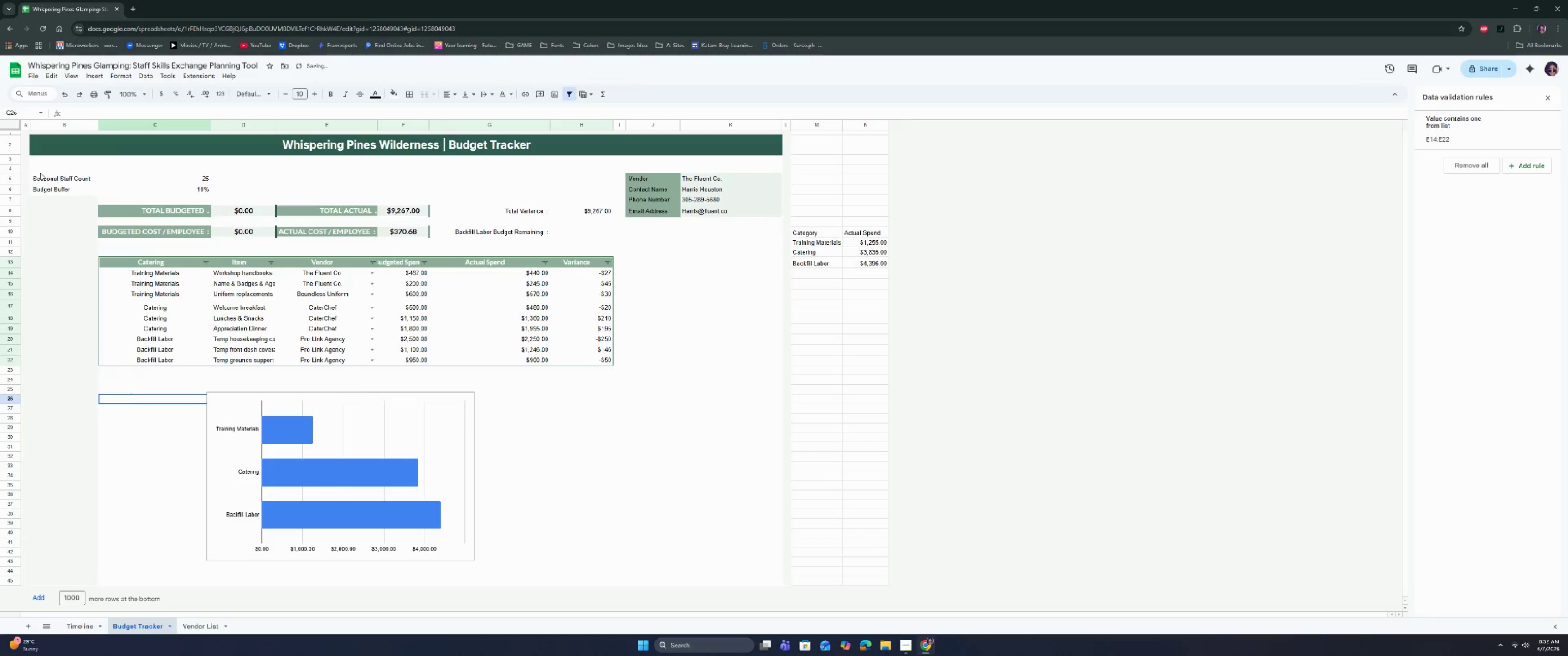 
left_click_drag(start_coordinate=[44, 164], to_coordinate=[749, 172])
 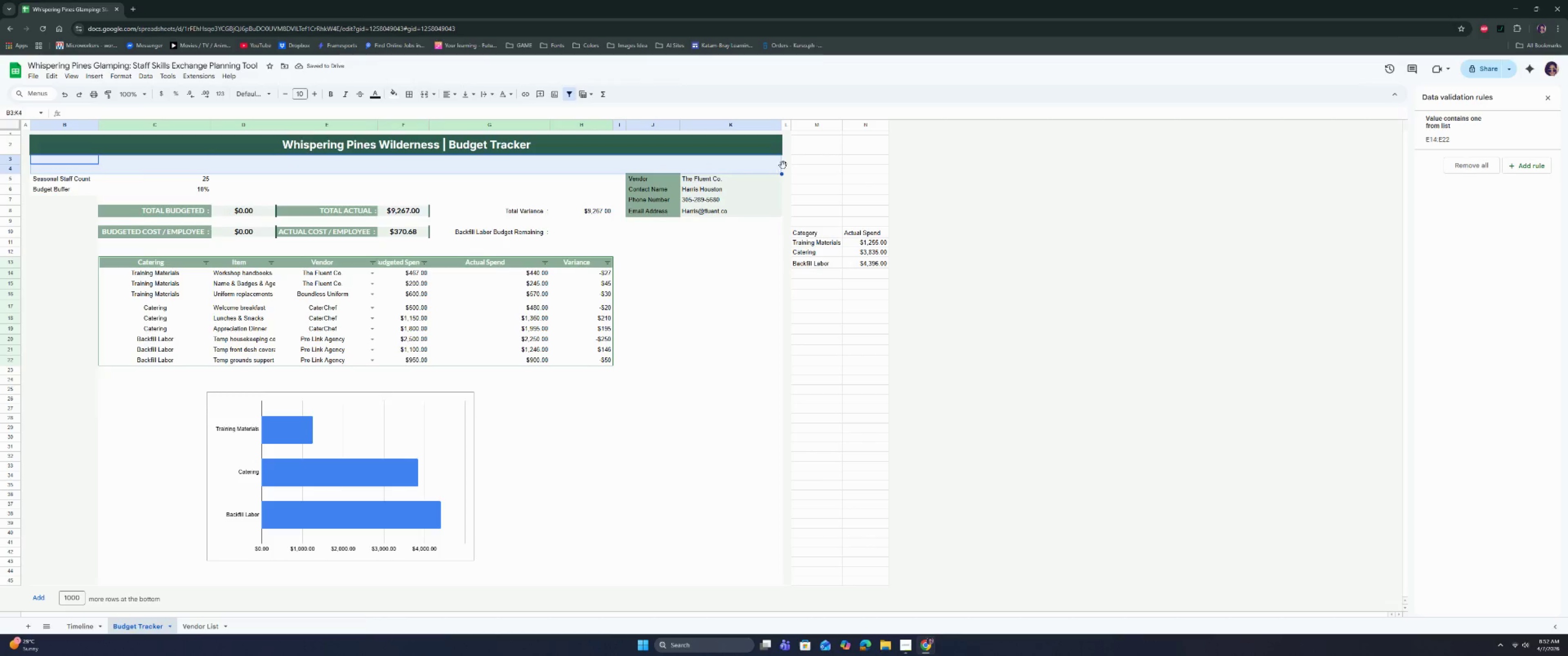 
left_click_drag(start_coordinate=[787, 163], to_coordinate=[30, 170])
 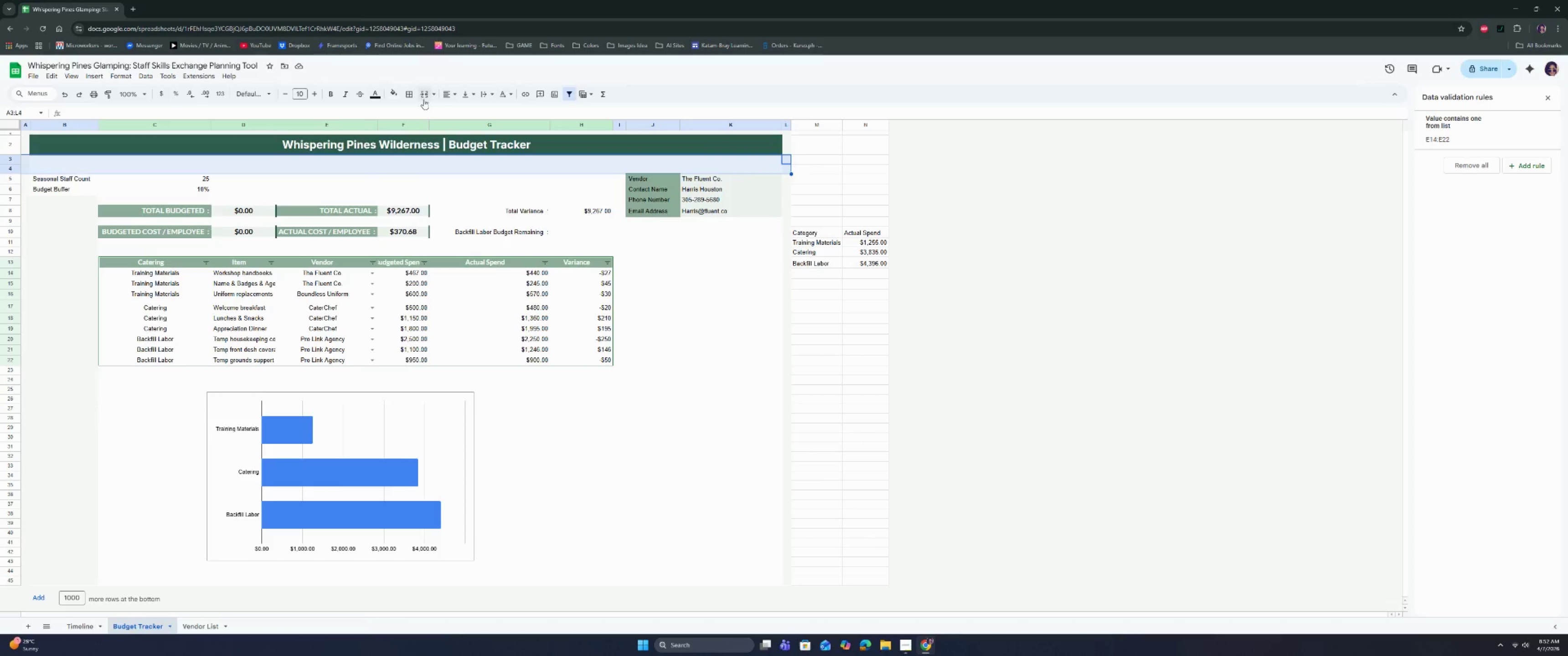 
left_click([398, 93])
 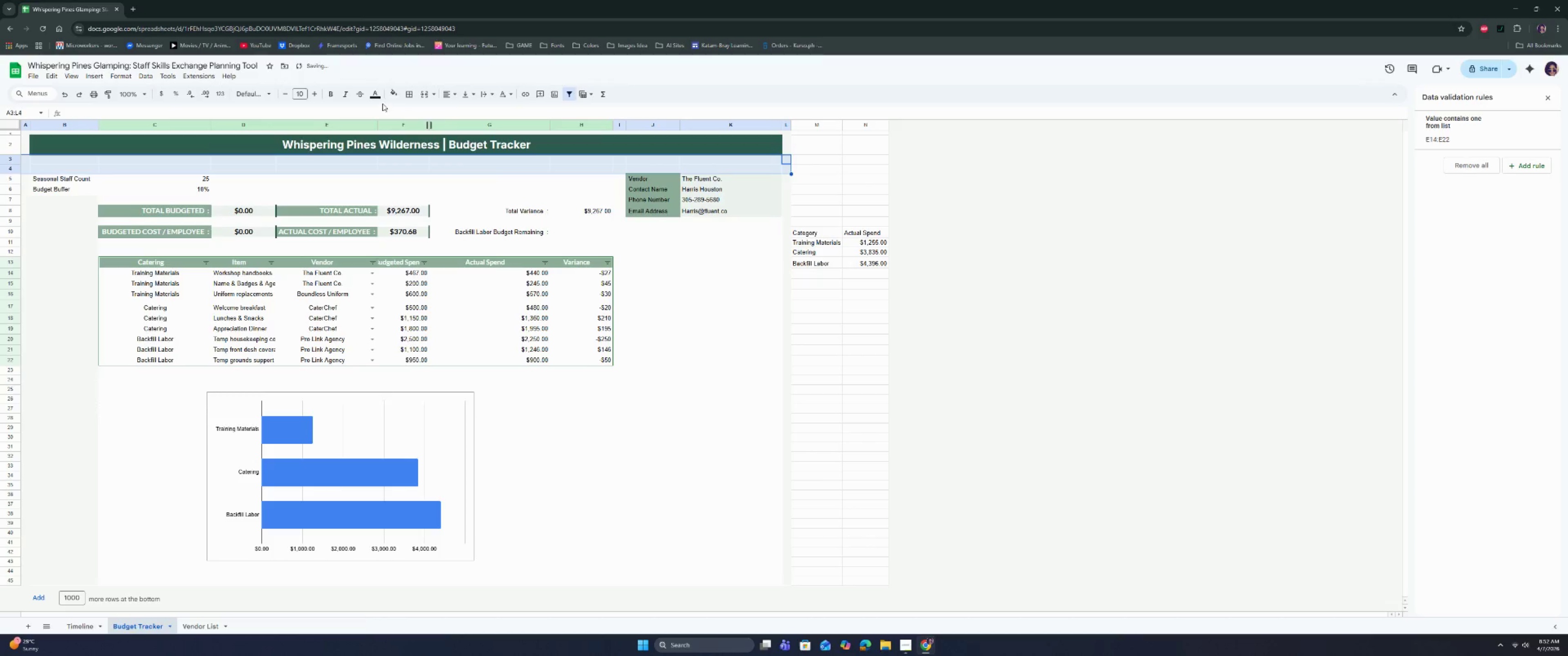 
left_click([414, 97])
 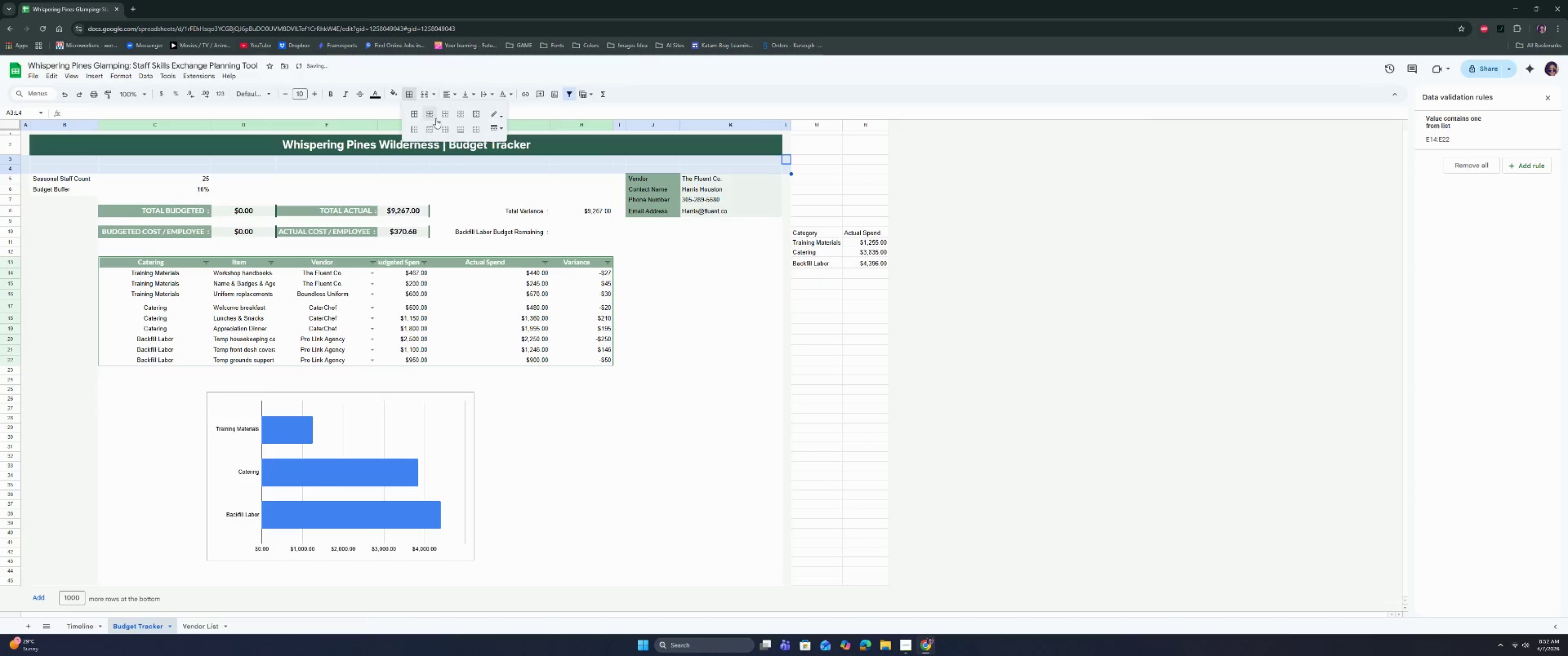 
left_click([435, 117])
 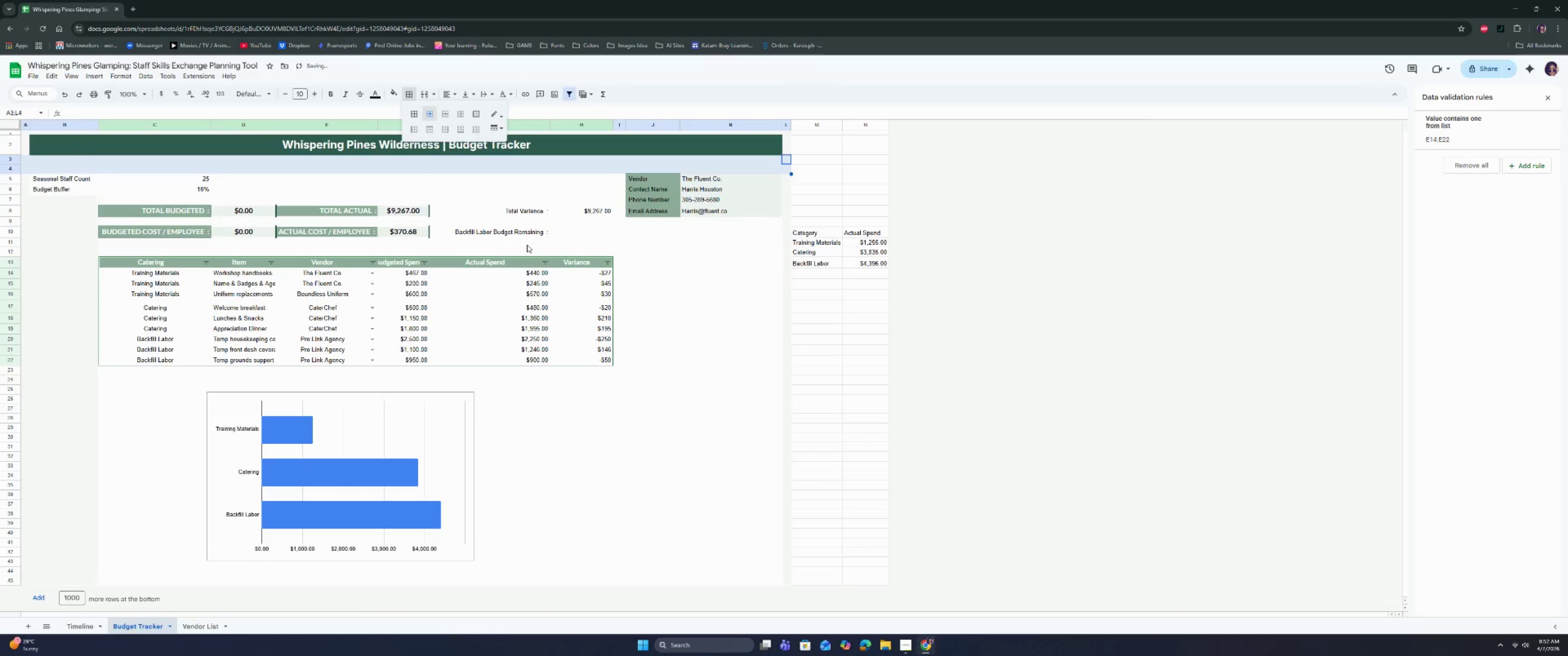 
left_click([537, 290])
 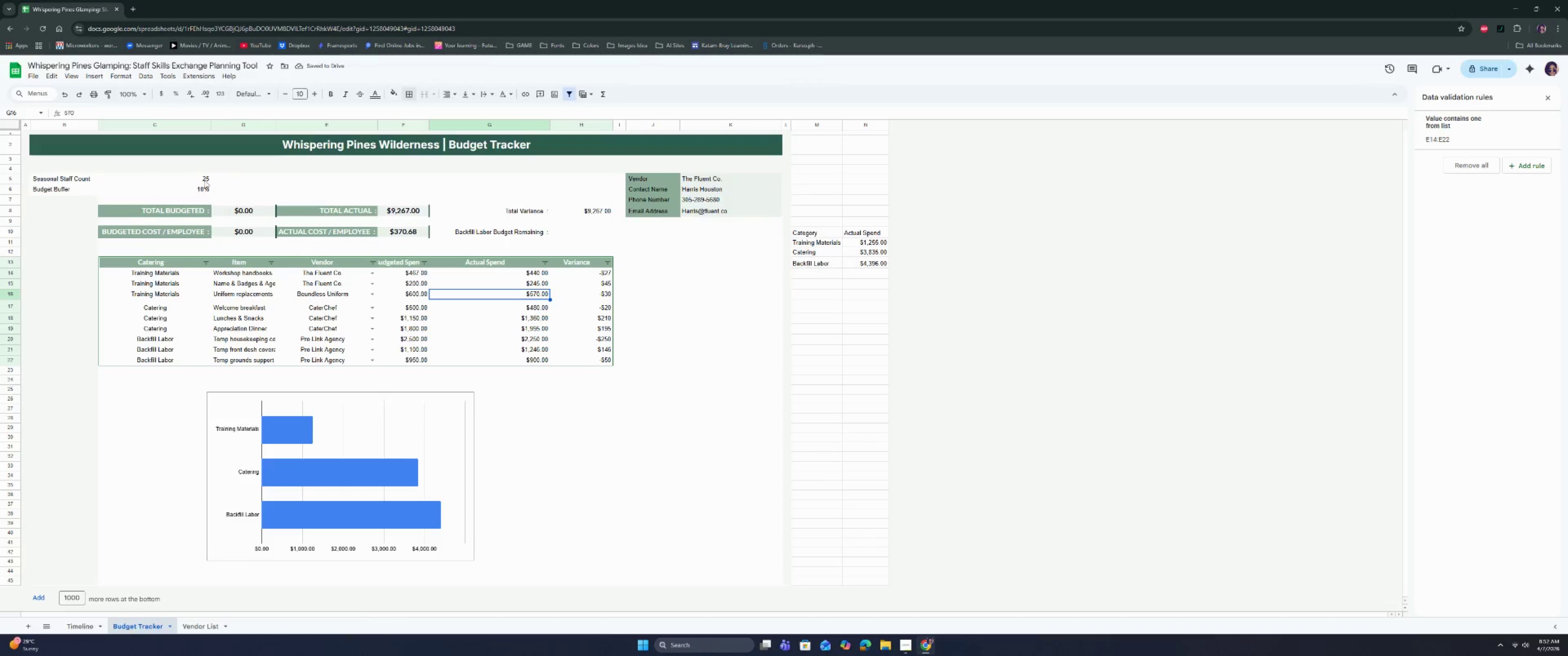 
left_click_drag(start_coordinate=[251, 179], to_coordinate=[623, 201])
 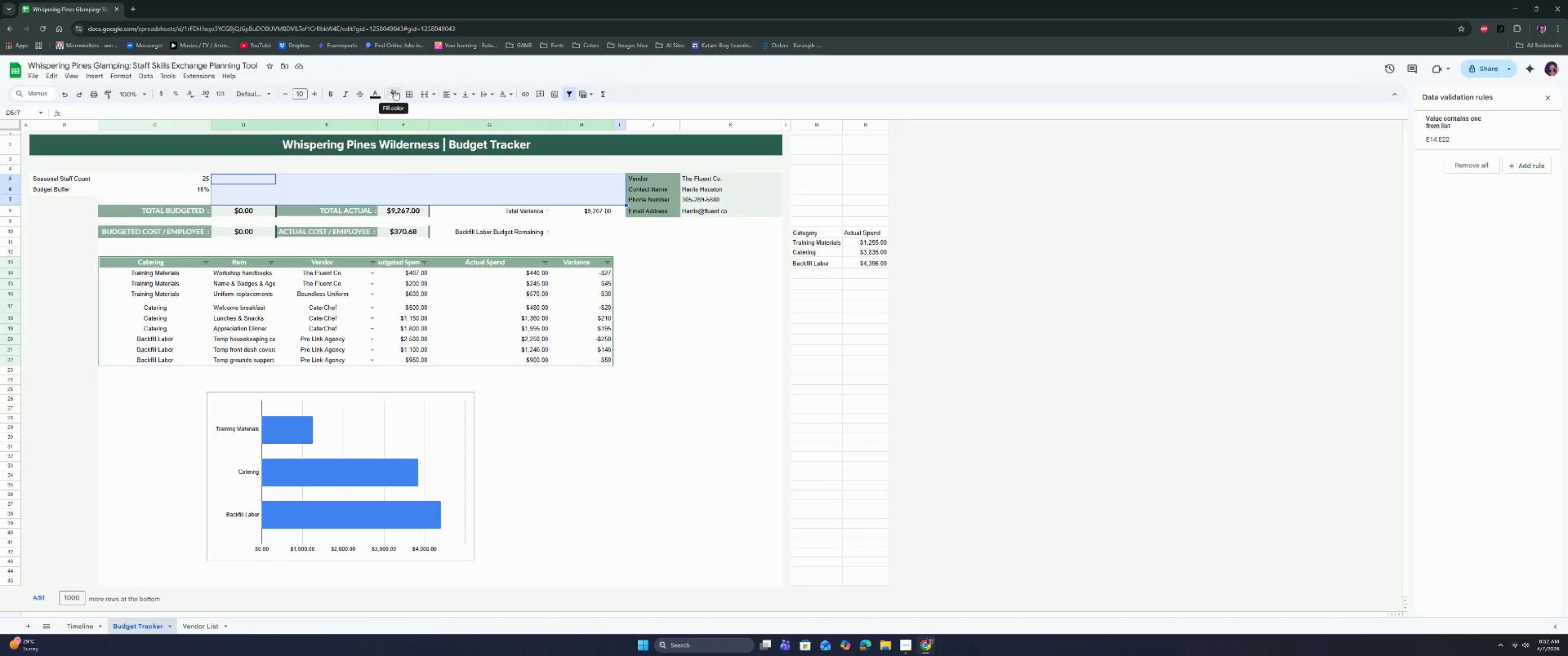 
left_click([395, 90])
 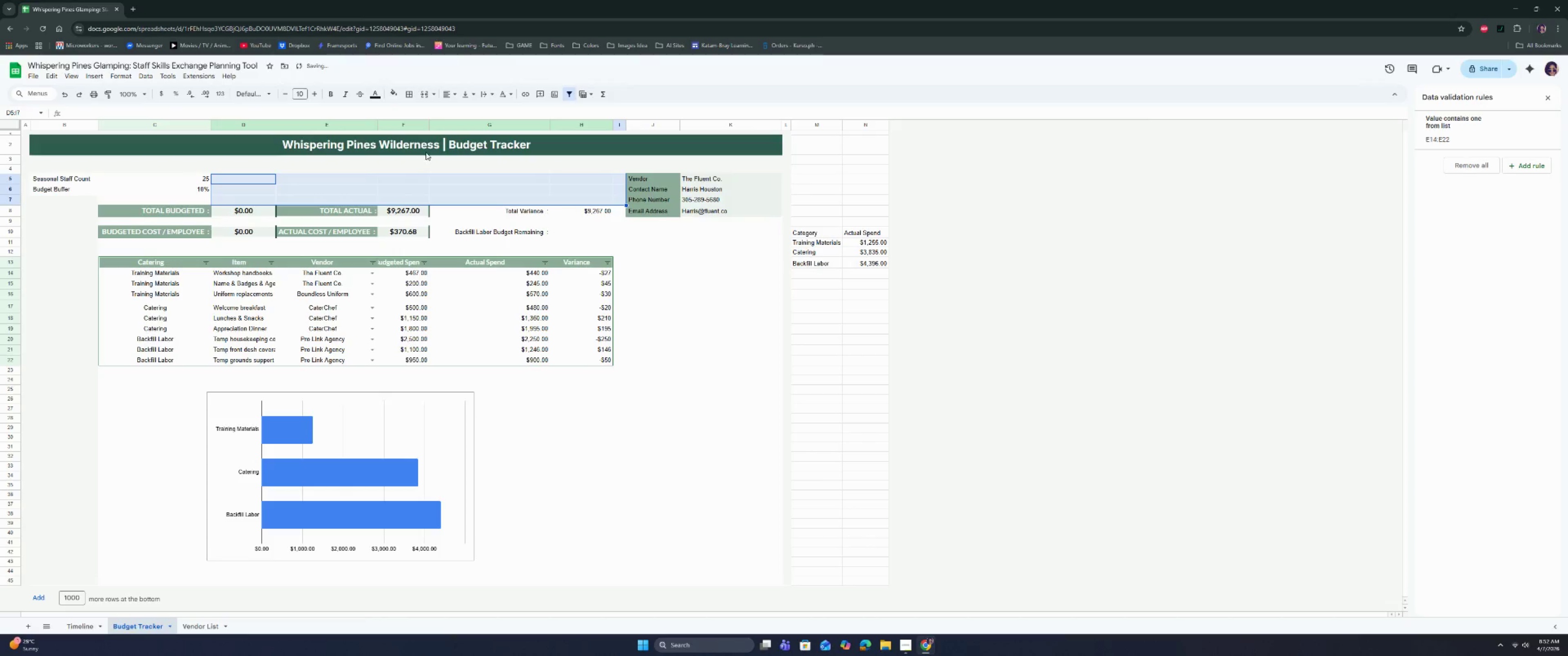 
left_click([413, 92])
 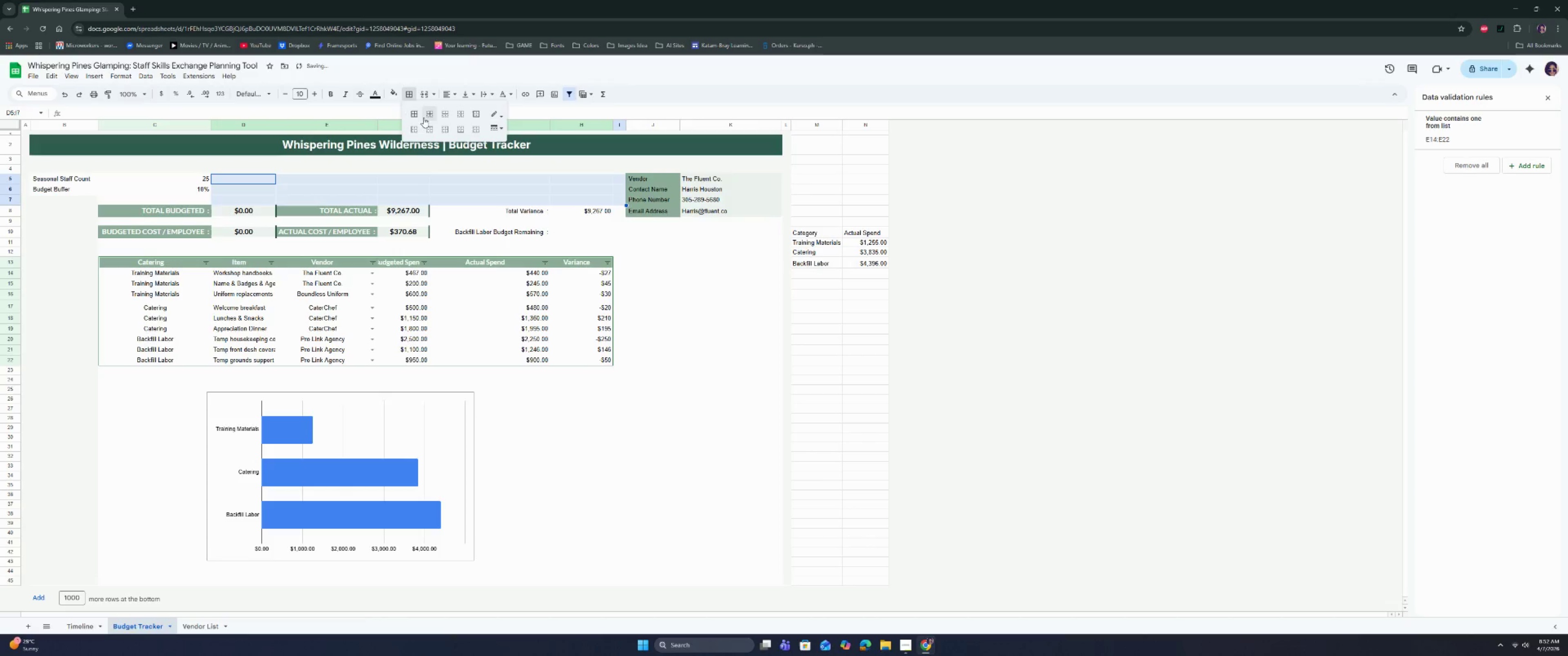 
left_click([425, 116])
 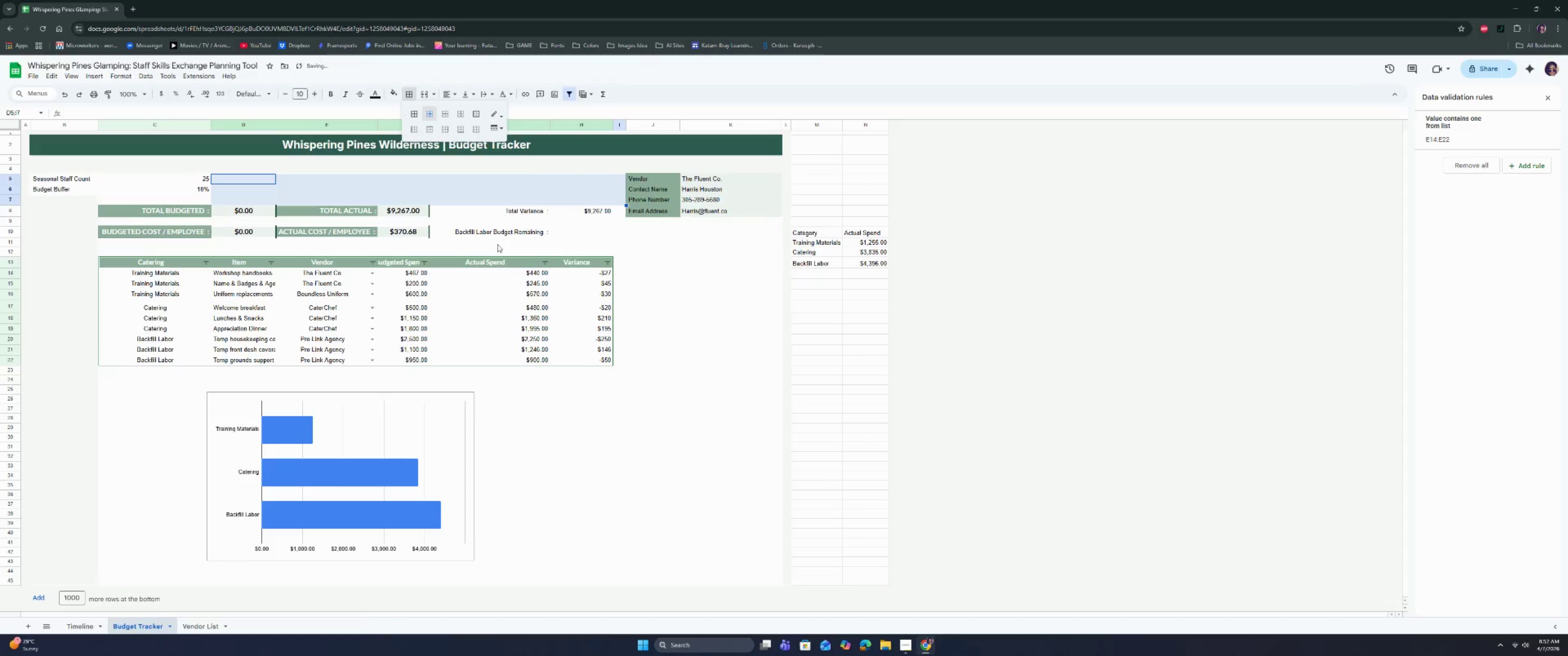 
left_click_drag(start_coordinate=[241, 160], to_coordinate=[614, 199])
 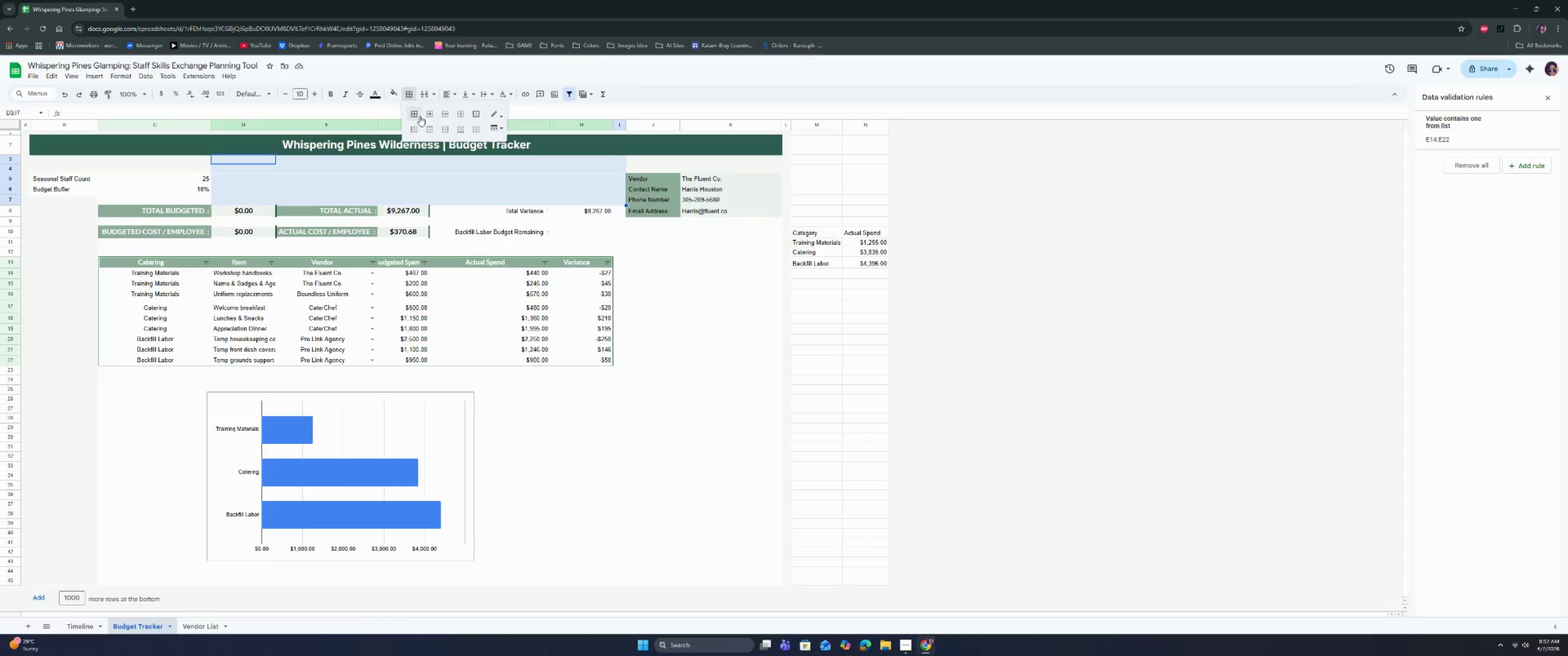 
left_click([431, 110])
 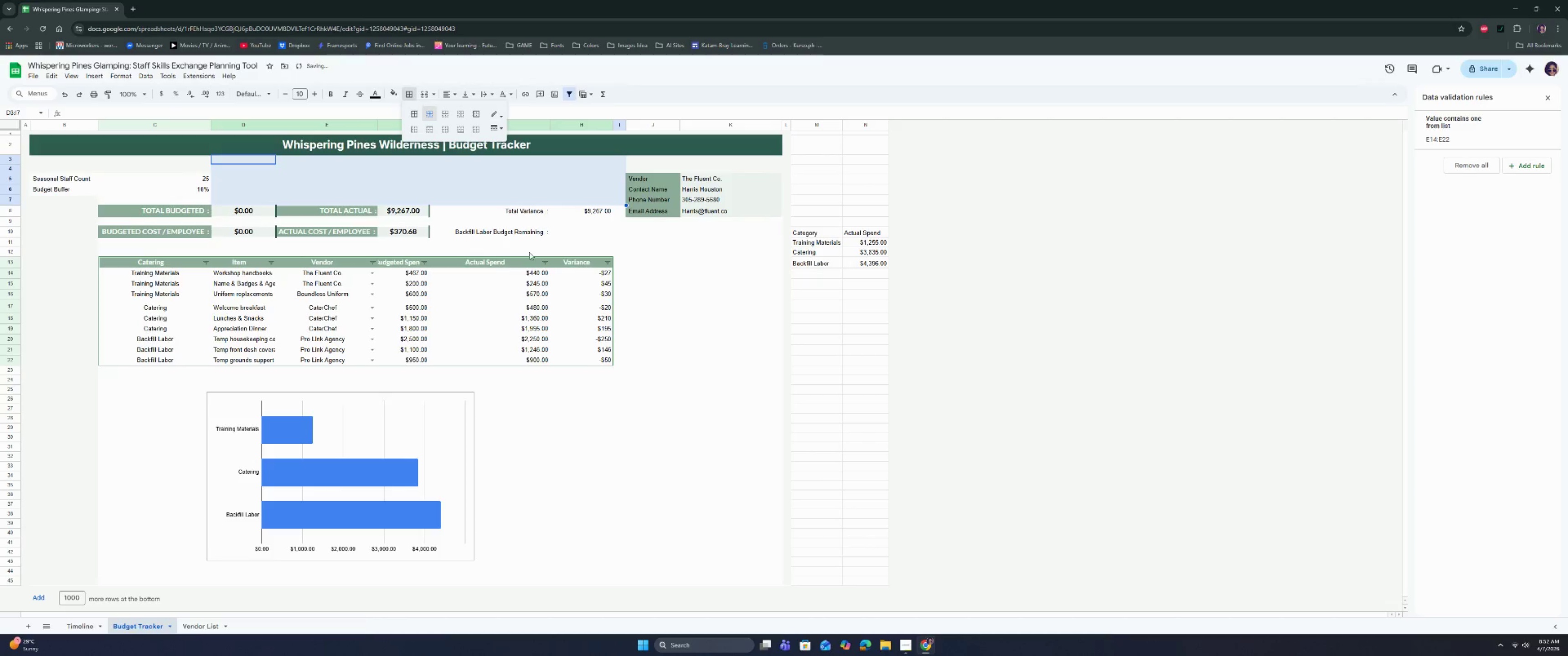 
left_click([533, 256])
 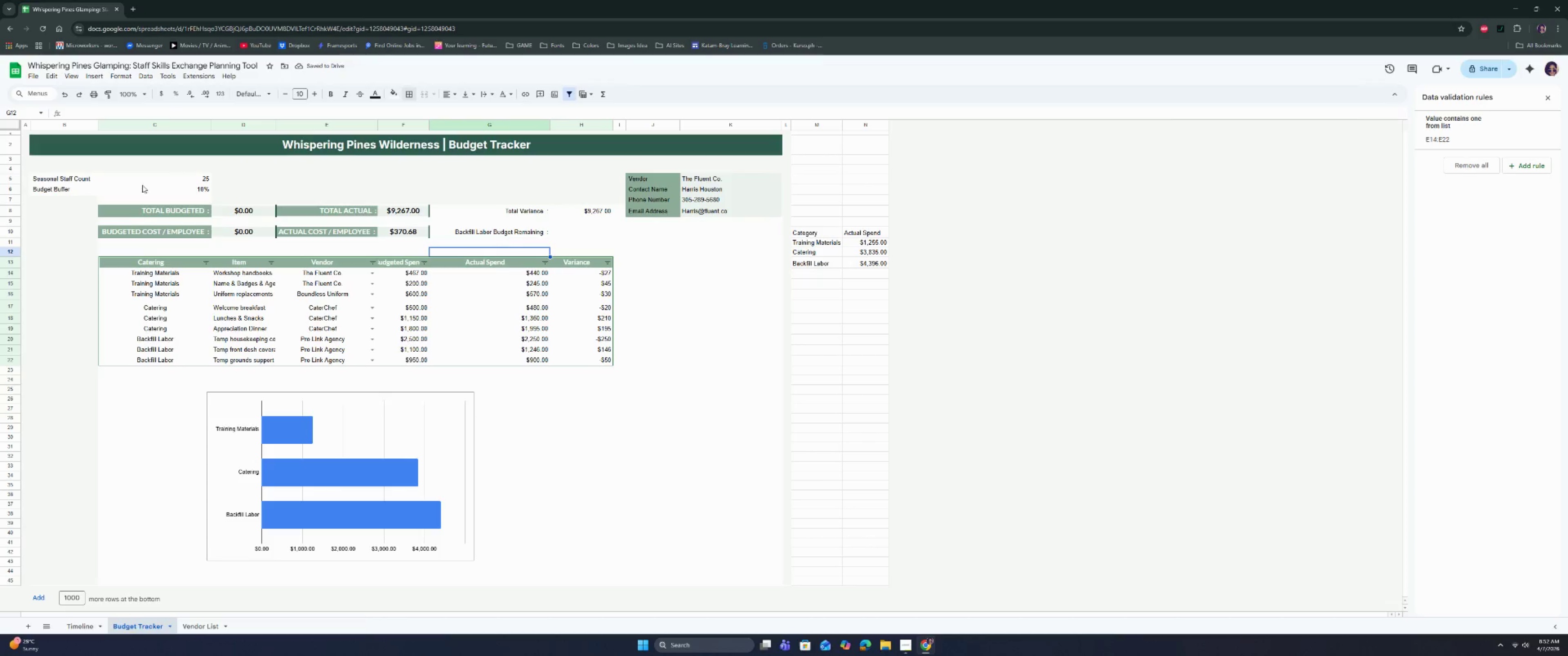 
left_click_drag(start_coordinate=[64, 200], to_coordinate=[218, 204])
 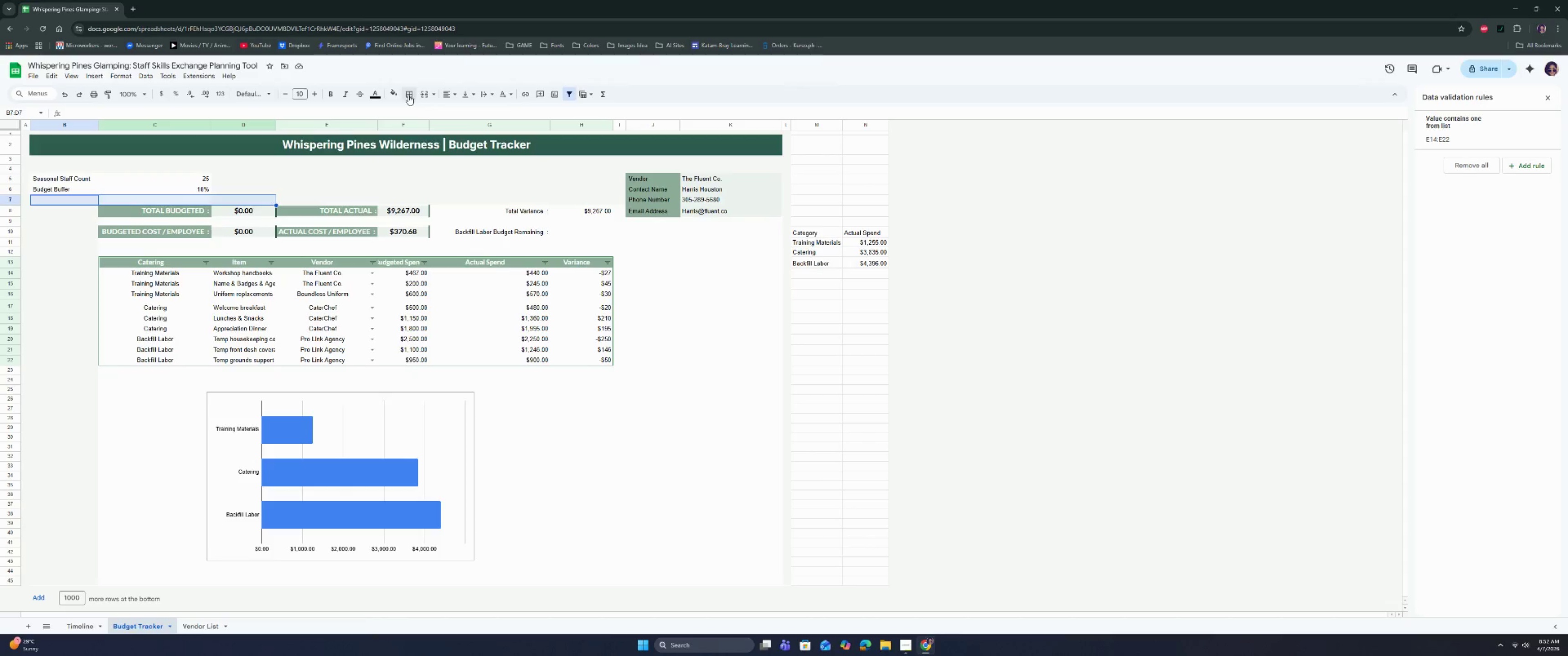 
left_click([427, 111])
 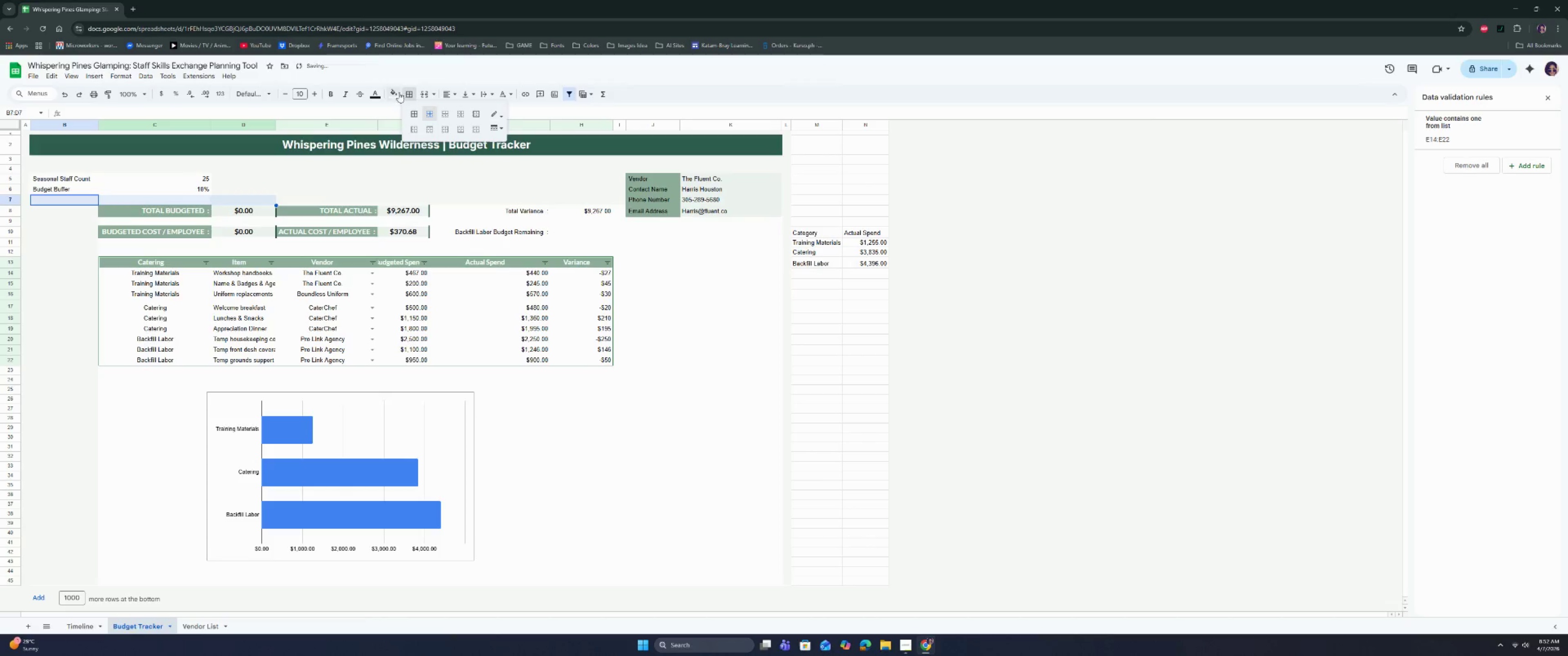 
left_click([396, 92])
 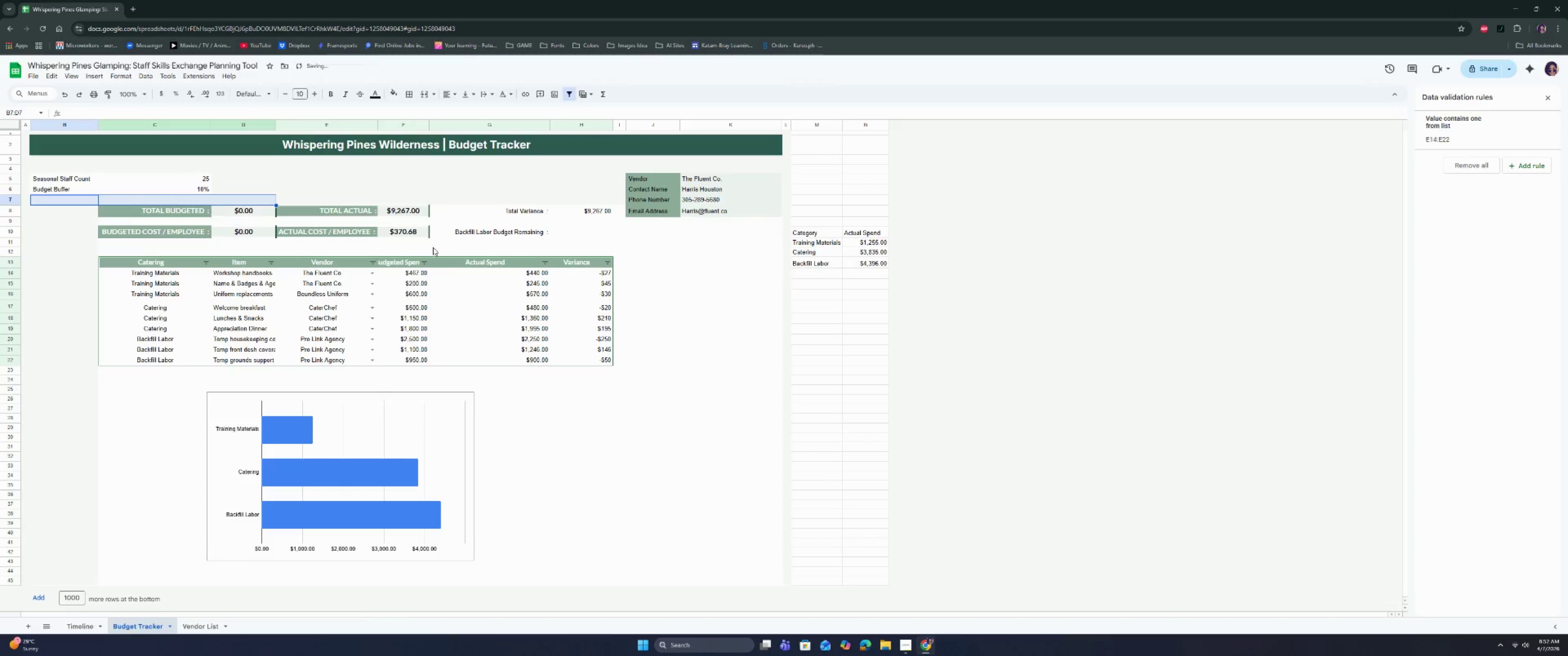 
left_click([366, 190])
 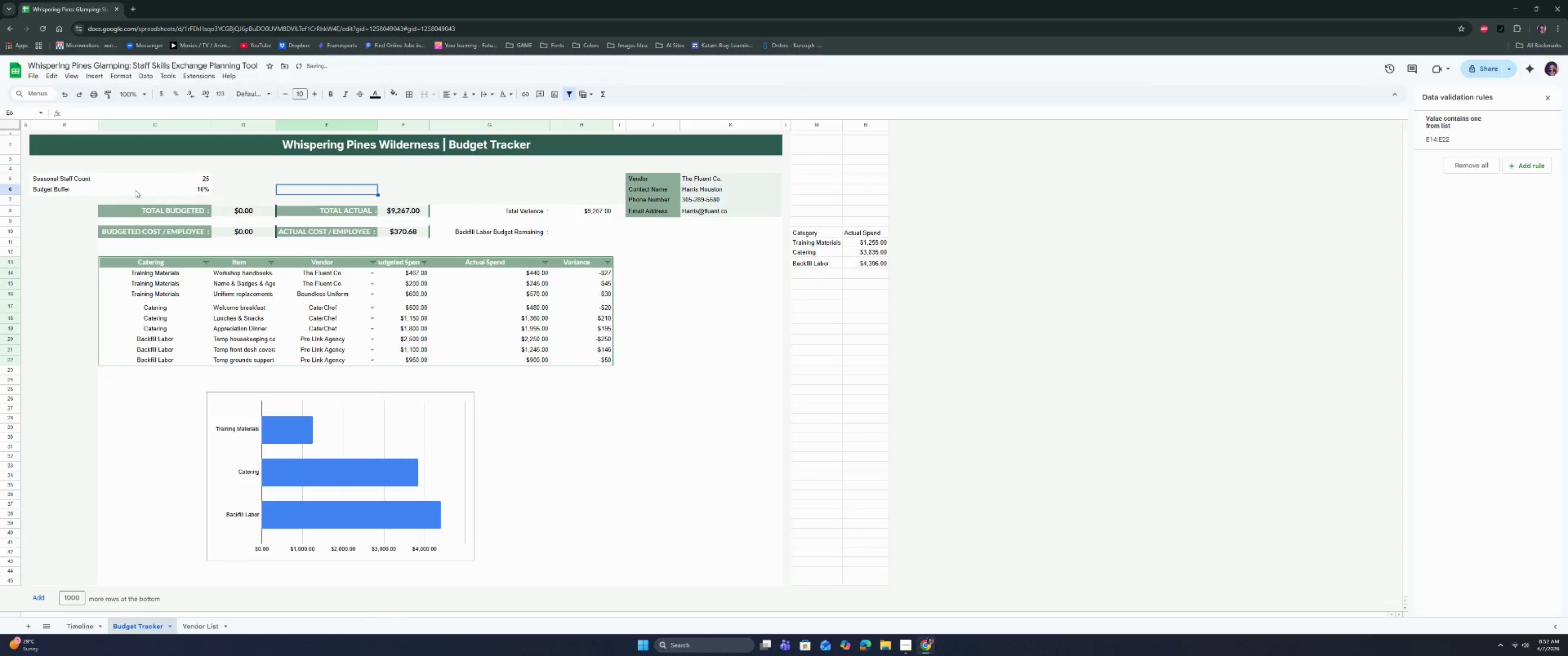 
left_click([76, 183])
 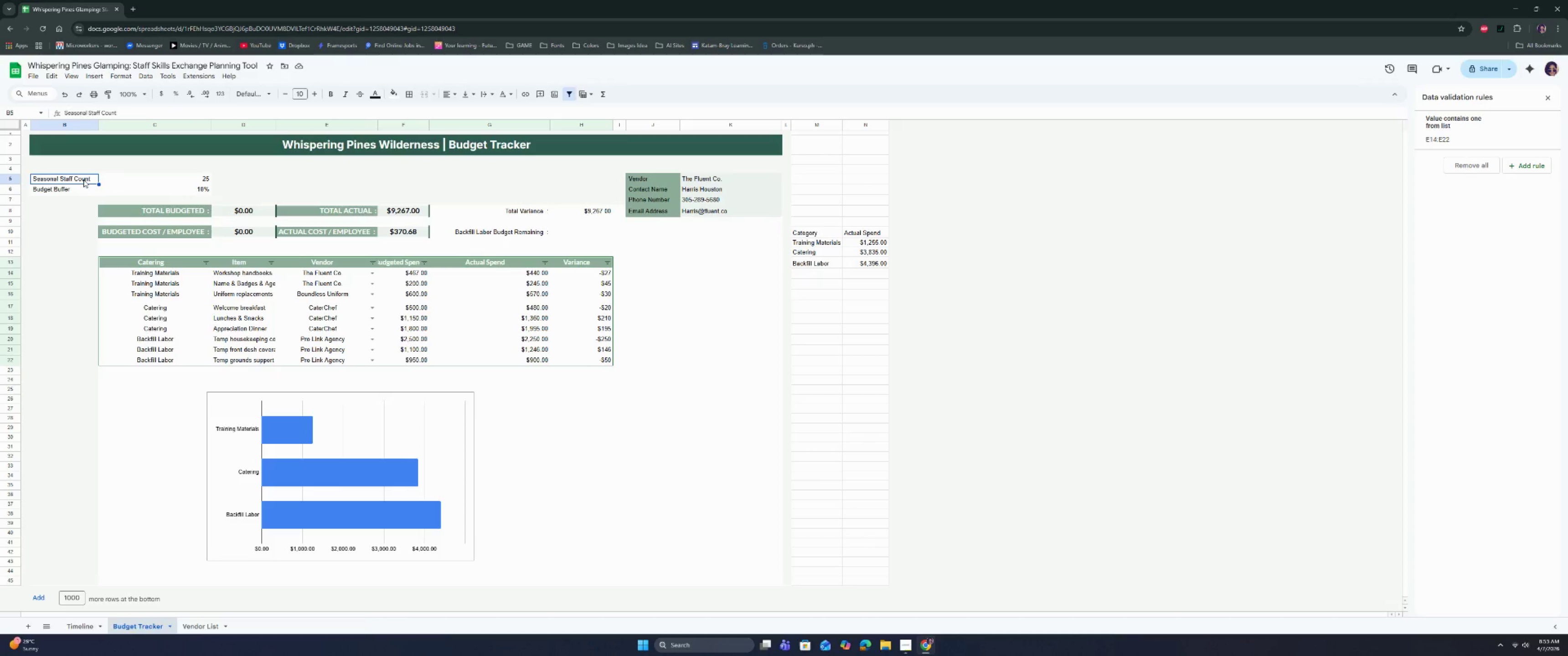 
wait(31.24)
 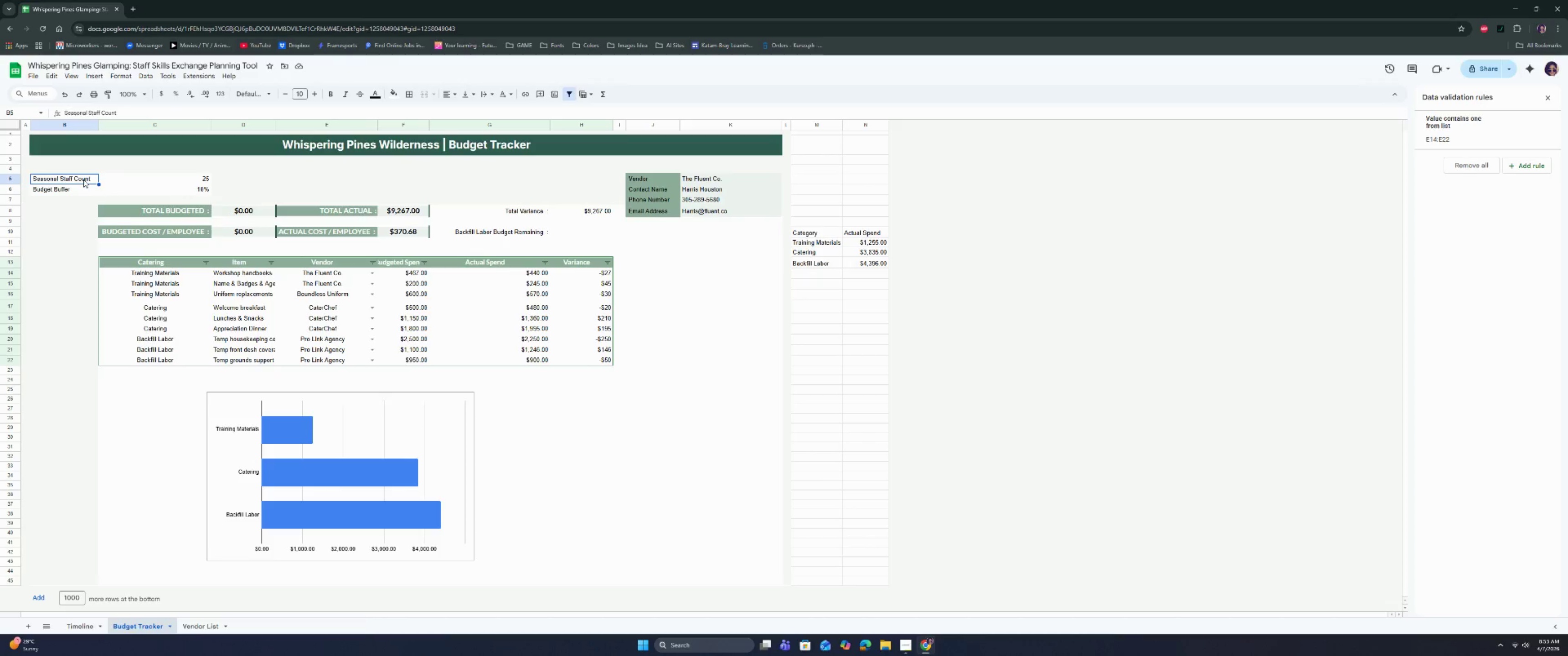 
left_click_drag(start_coordinate=[81, 179], to_coordinate=[79, 192])
 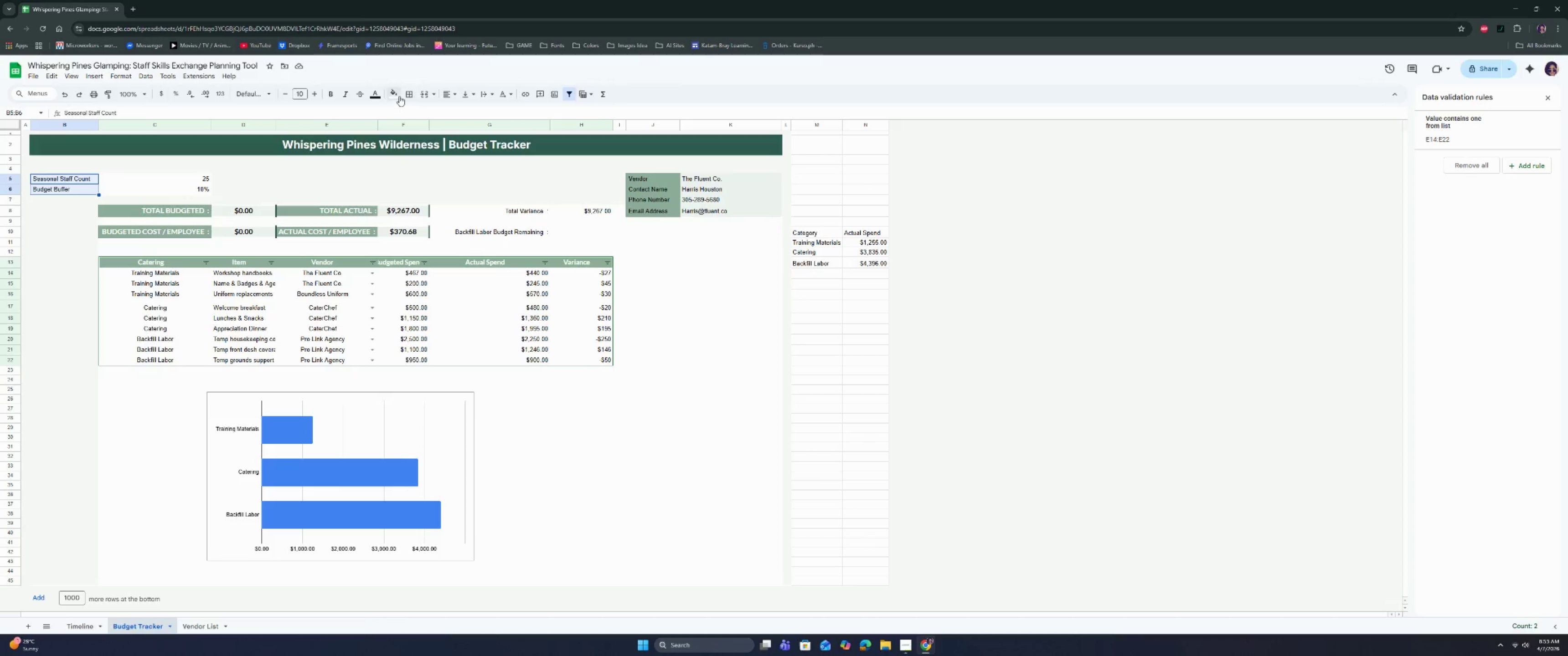 
left_click([397, 95])
 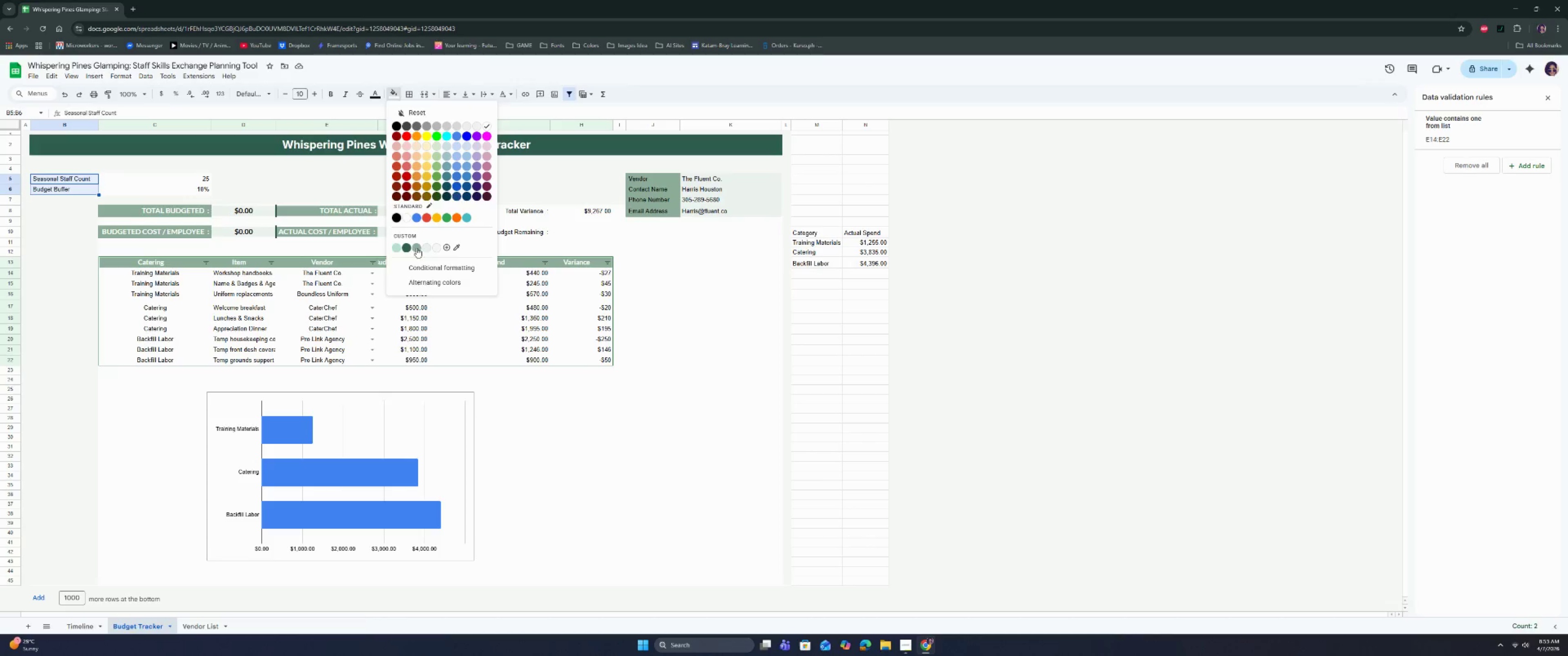 
left_click([418, 248])
 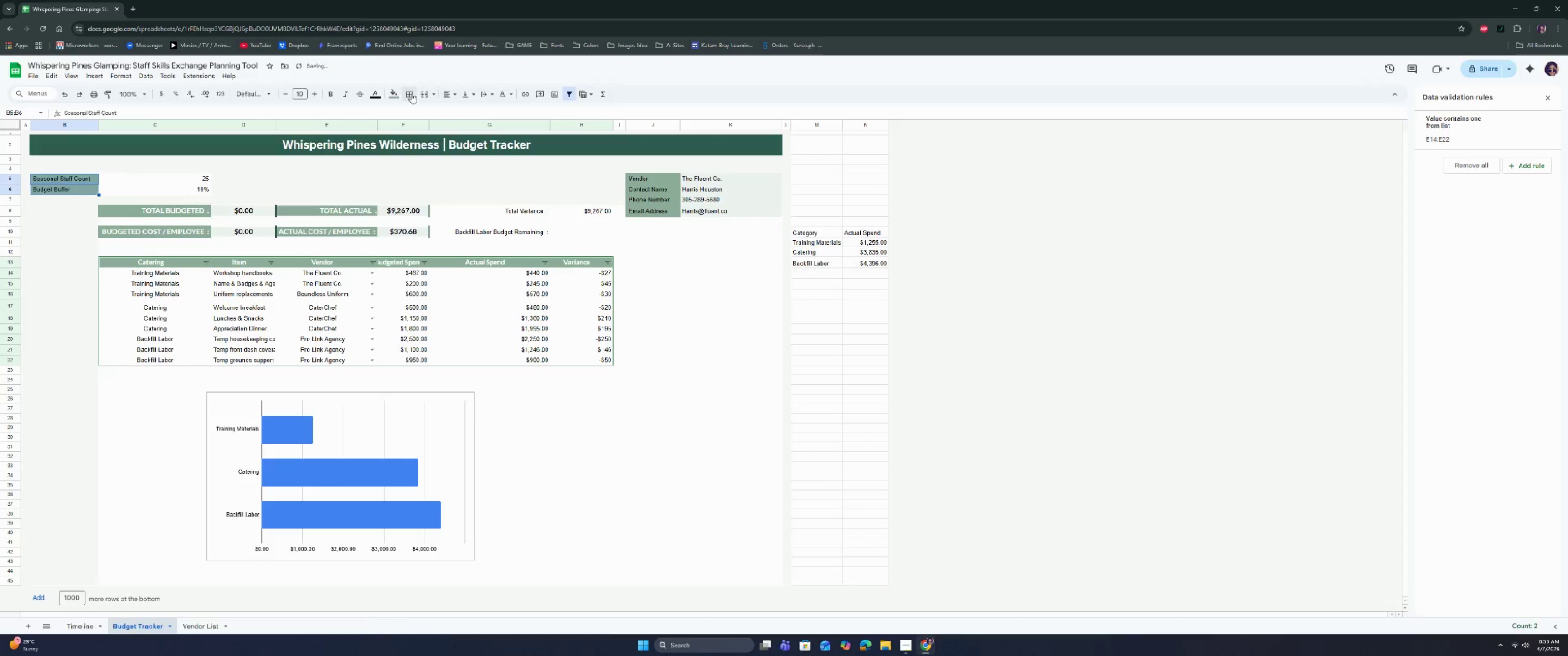 
left_click([413, 93])
 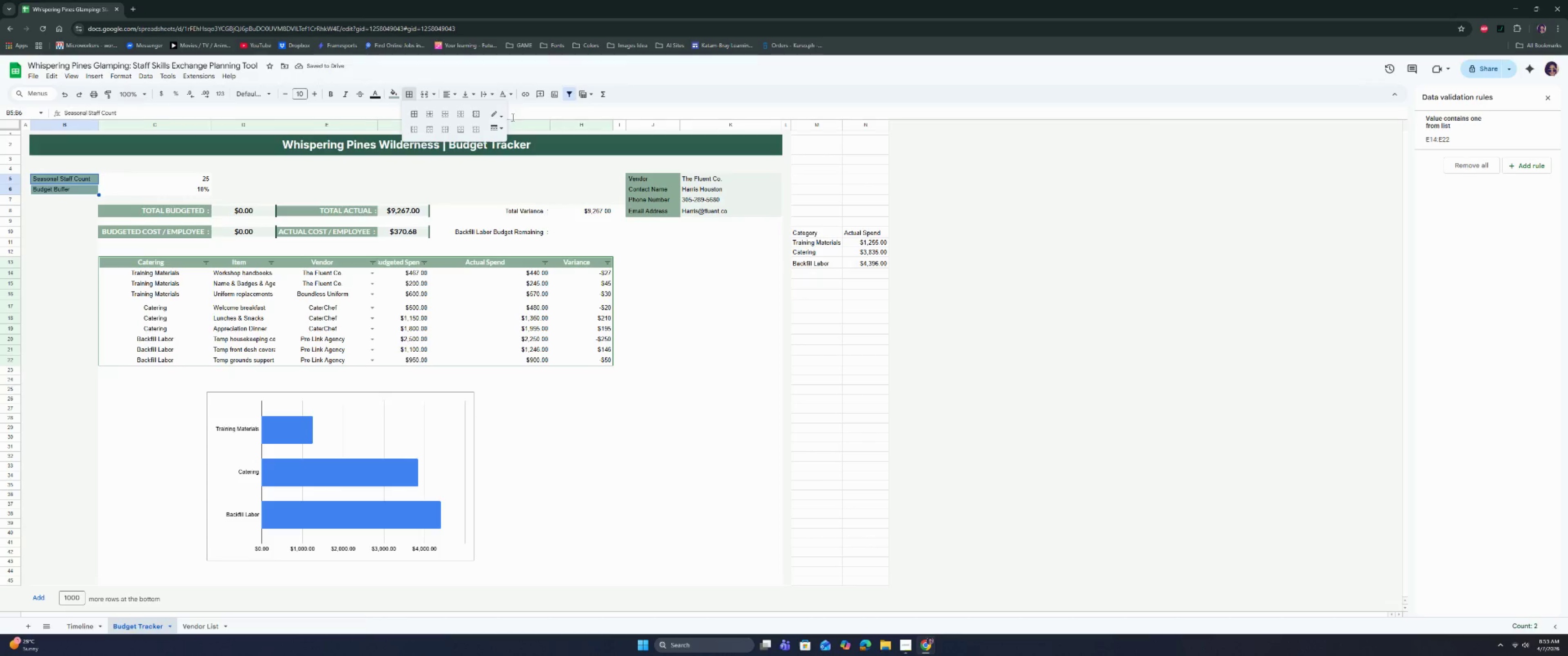 
left_click([500, 115])
 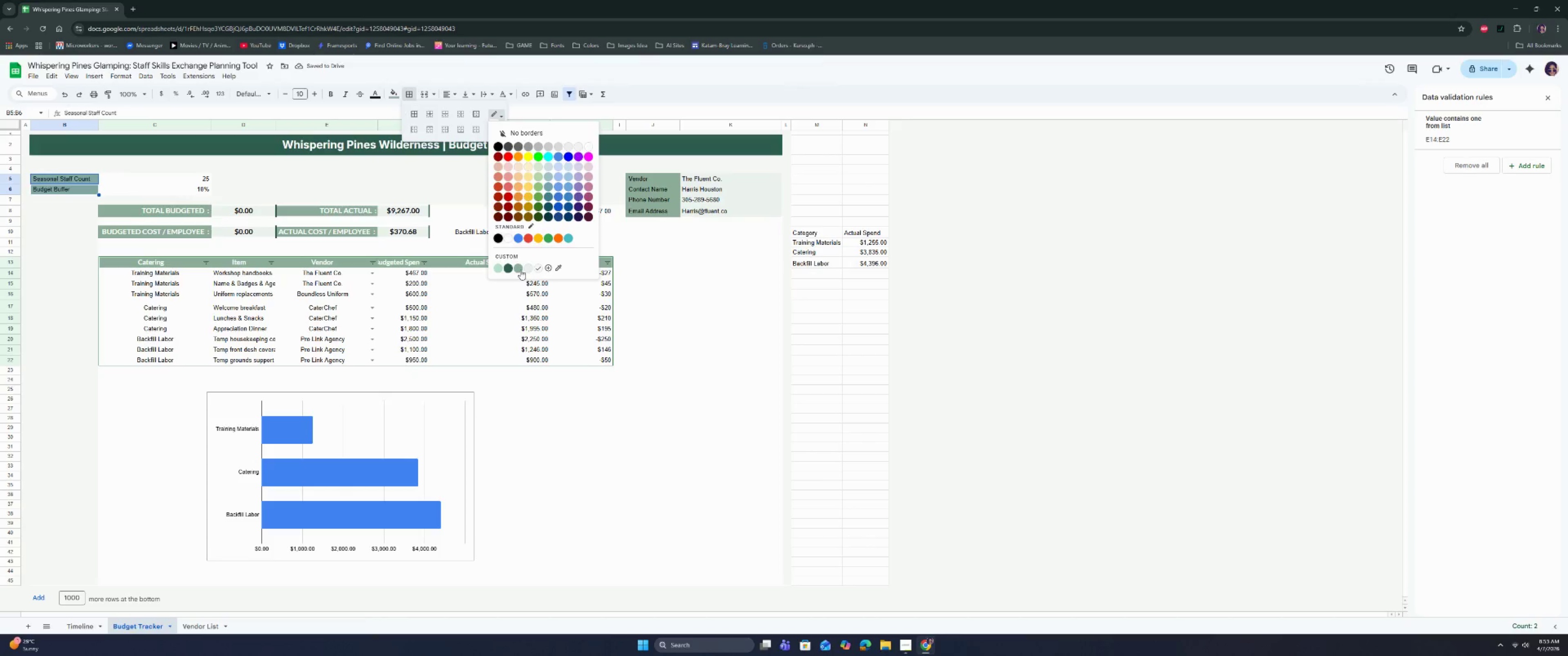 
left_click([520, 270])
 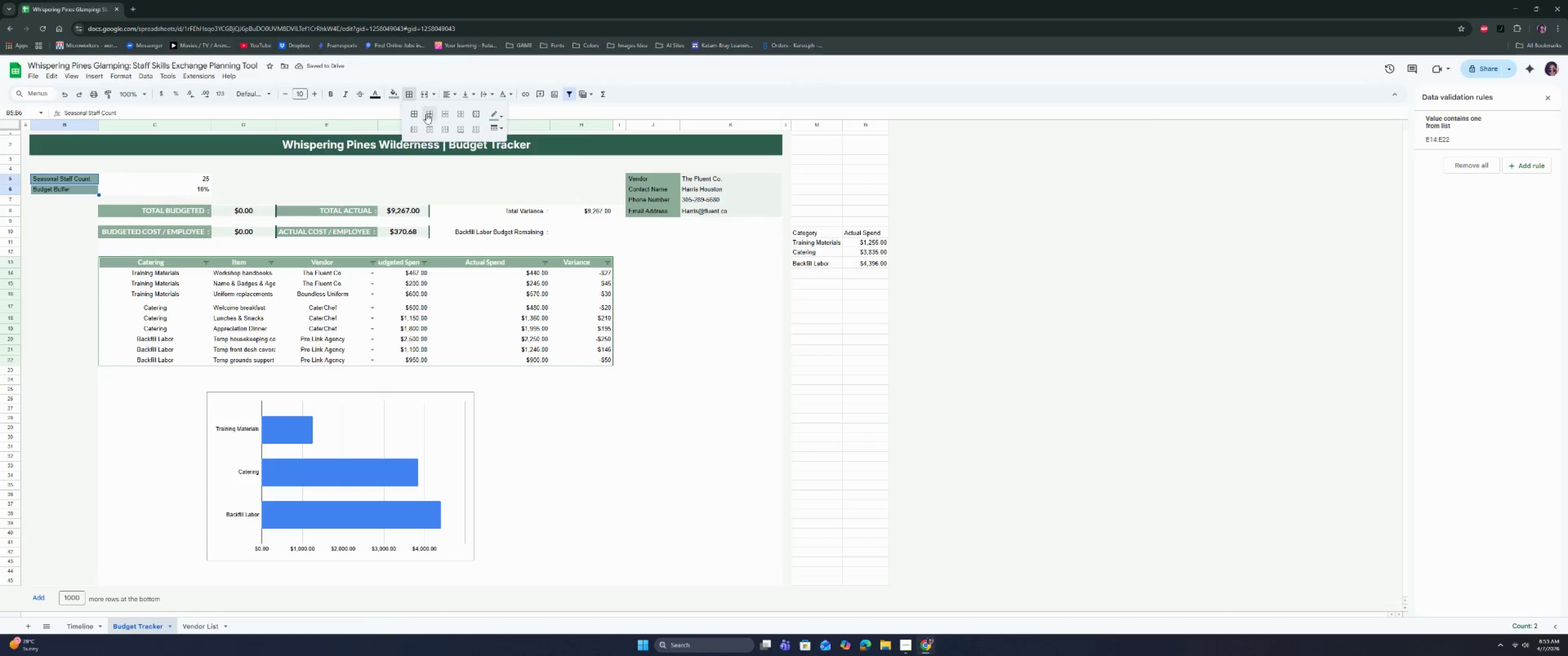 
left_click([426, 114])
 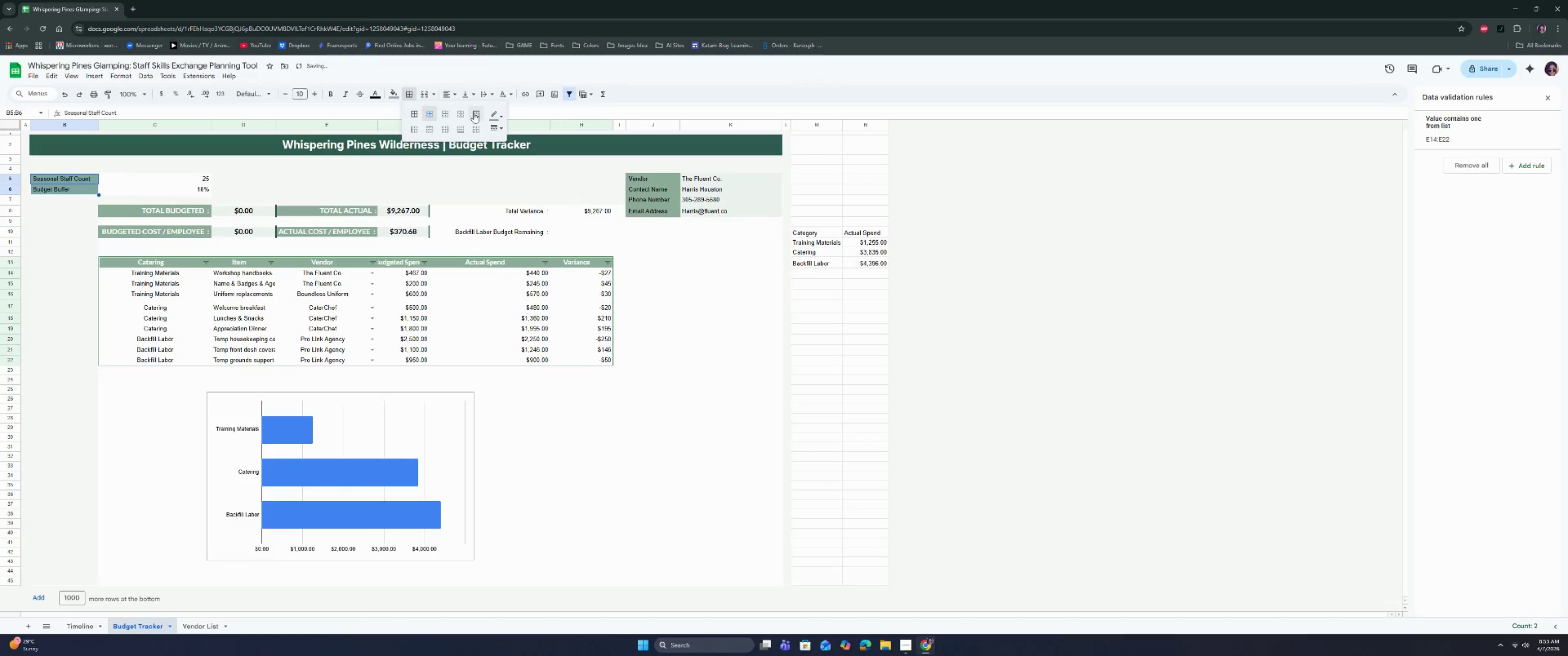 
left_click([479, 113])
 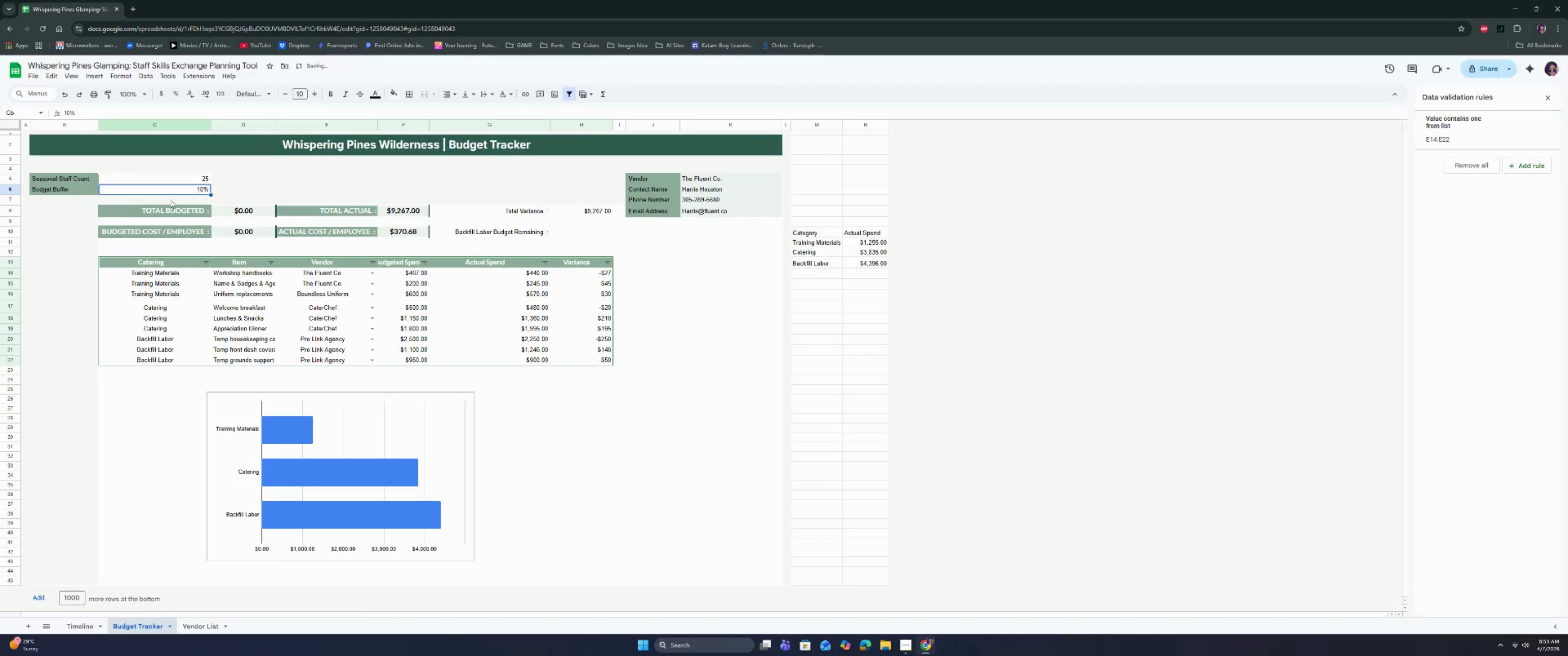 
left_click_drag(start_coordinate=[161, 182], to_coordinate=[160, 190])
 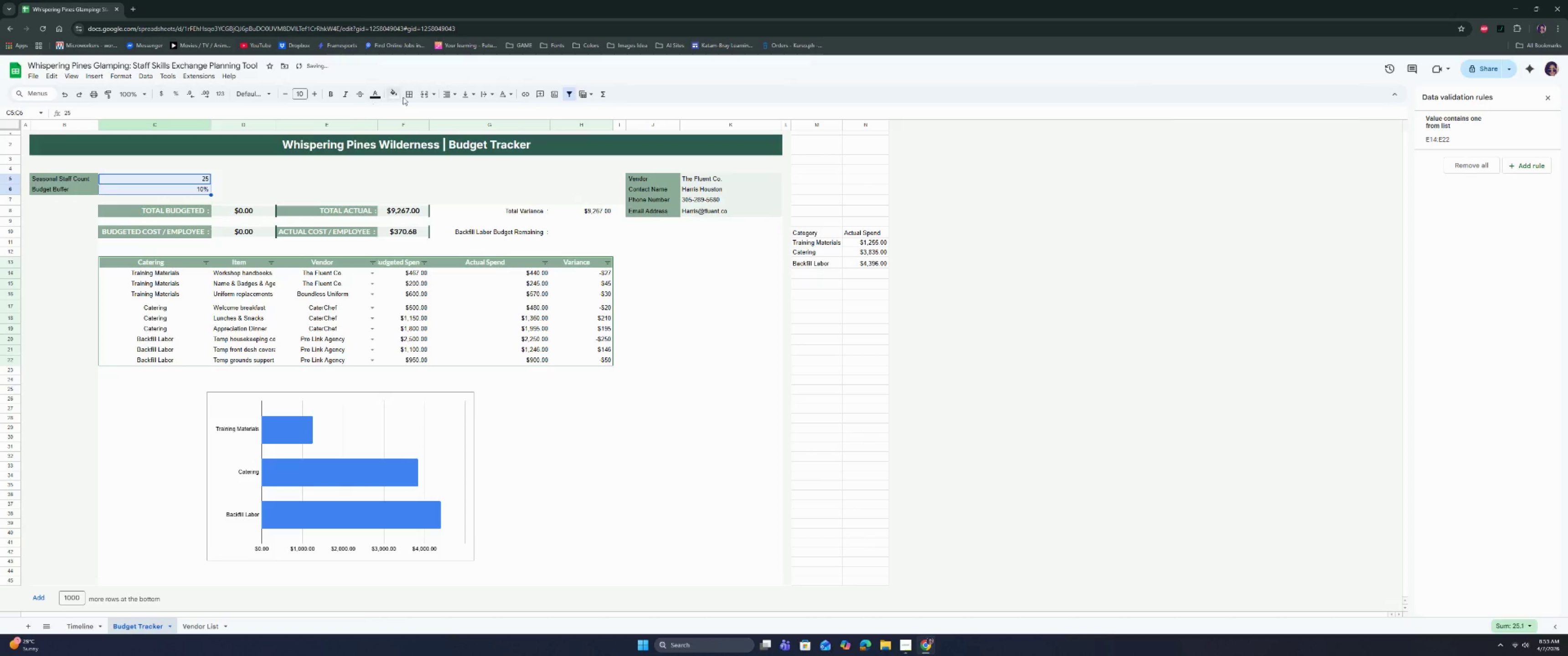 
left_click([409, 95])
 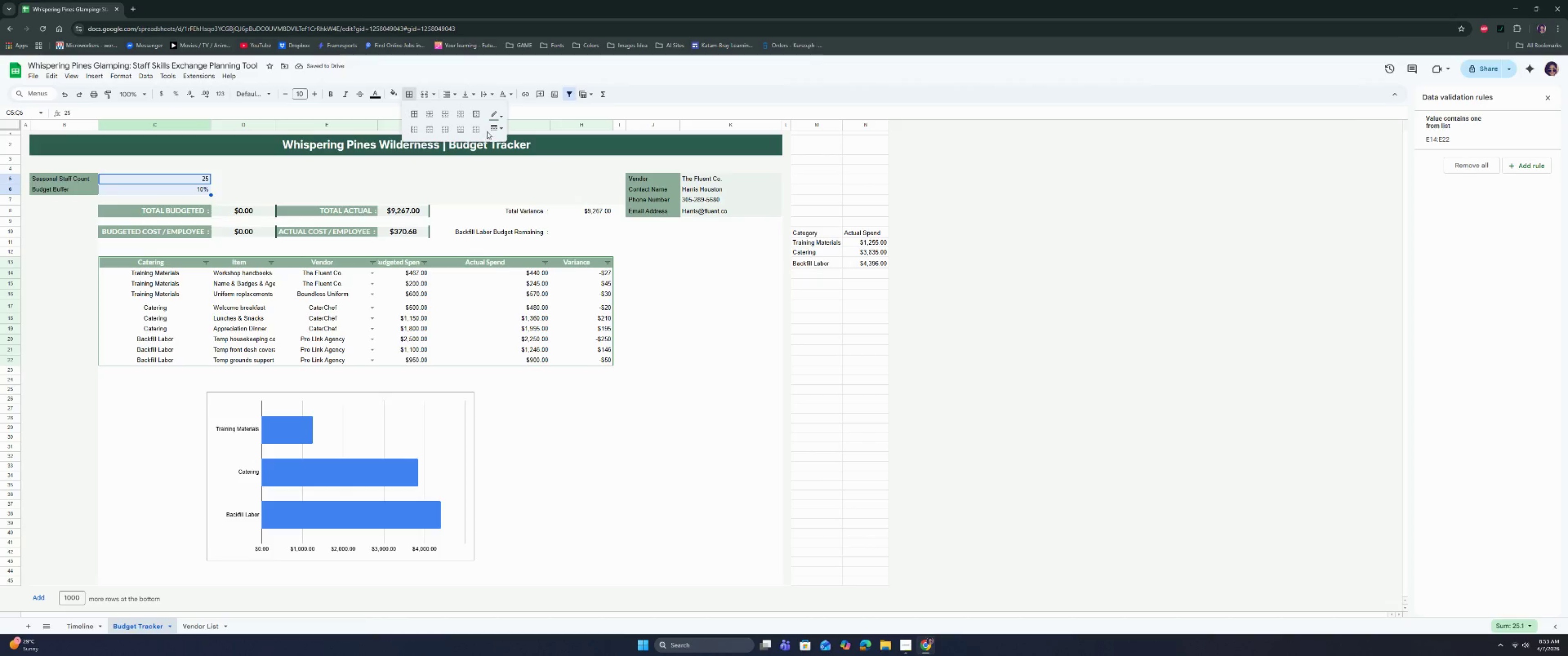 
double_click([494, 130])
 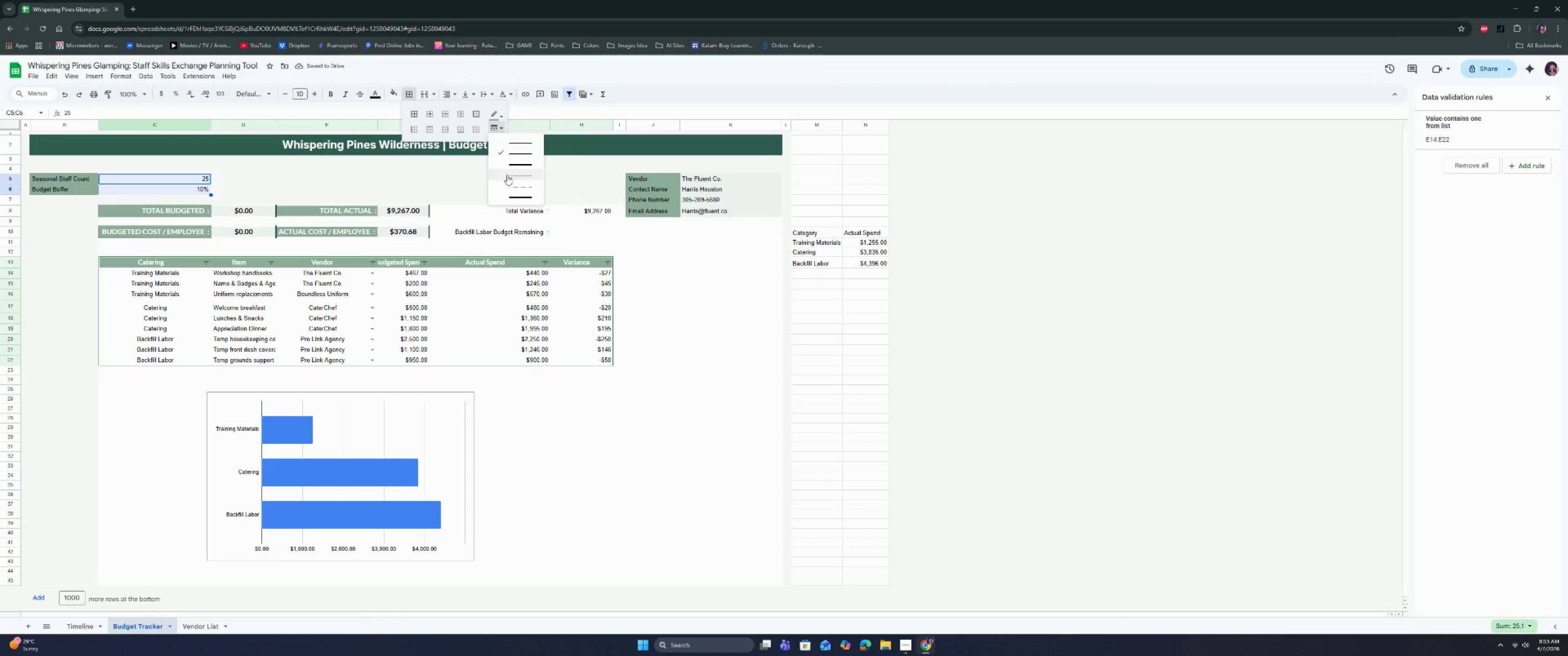 
left_click([507, 176])
 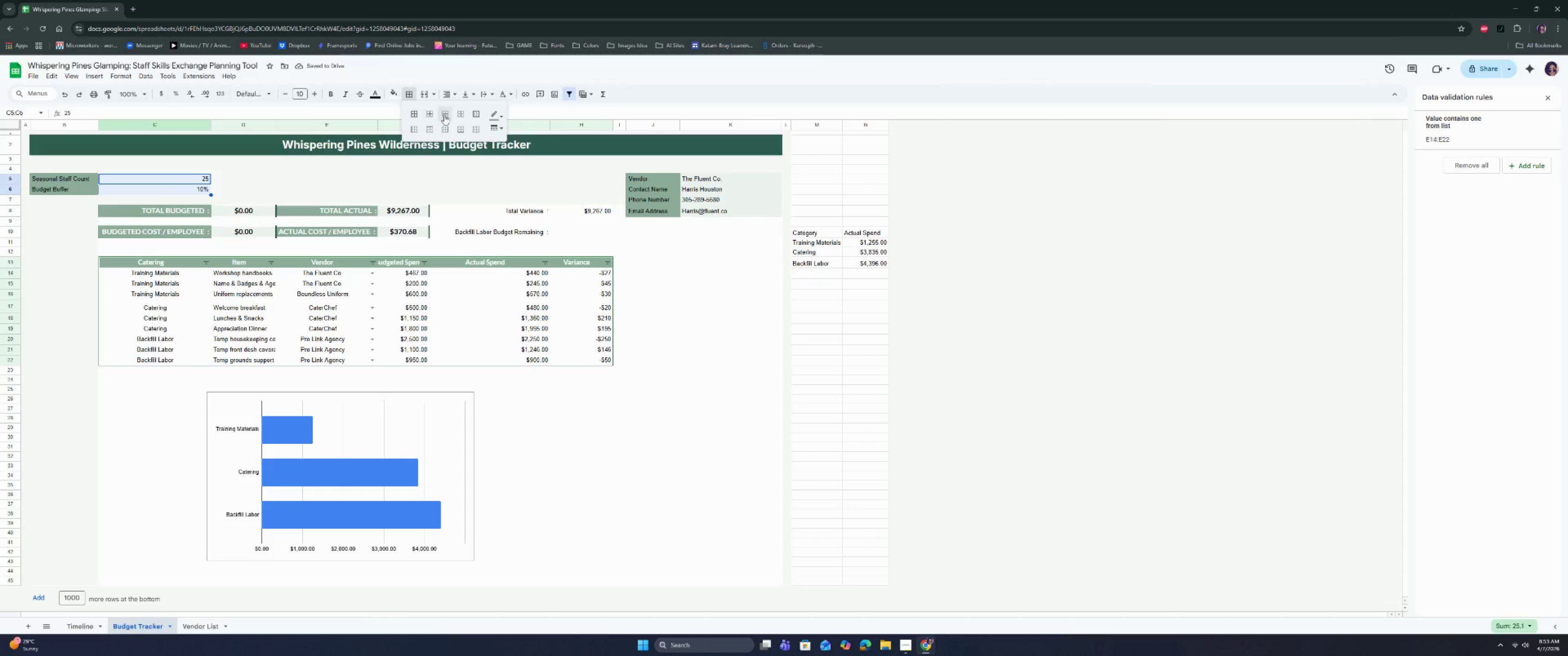 
left_click([446, 114])
 